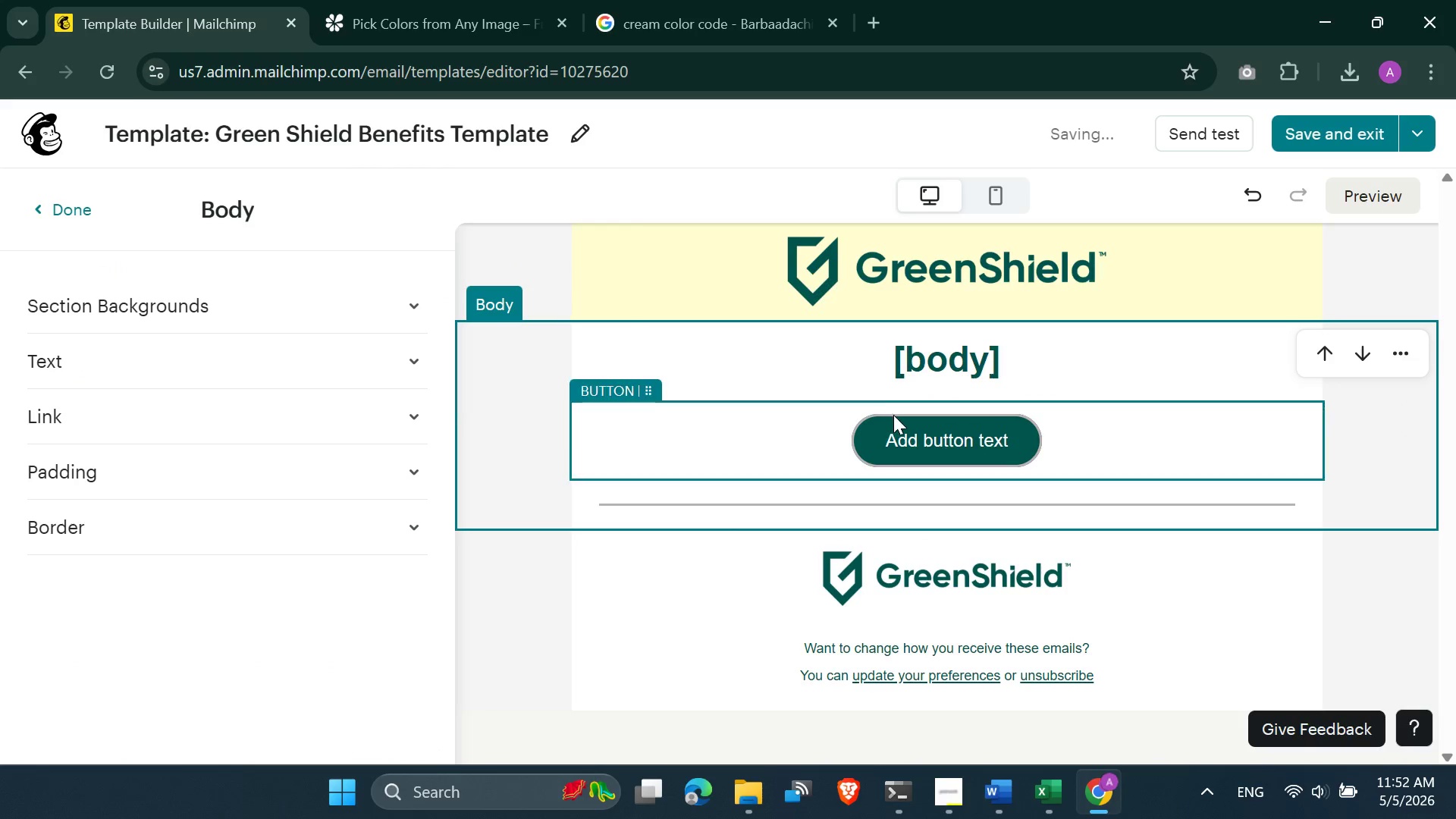 
scroll: coordinate [852, 551], scroll_direction: up, amount: 3.0
 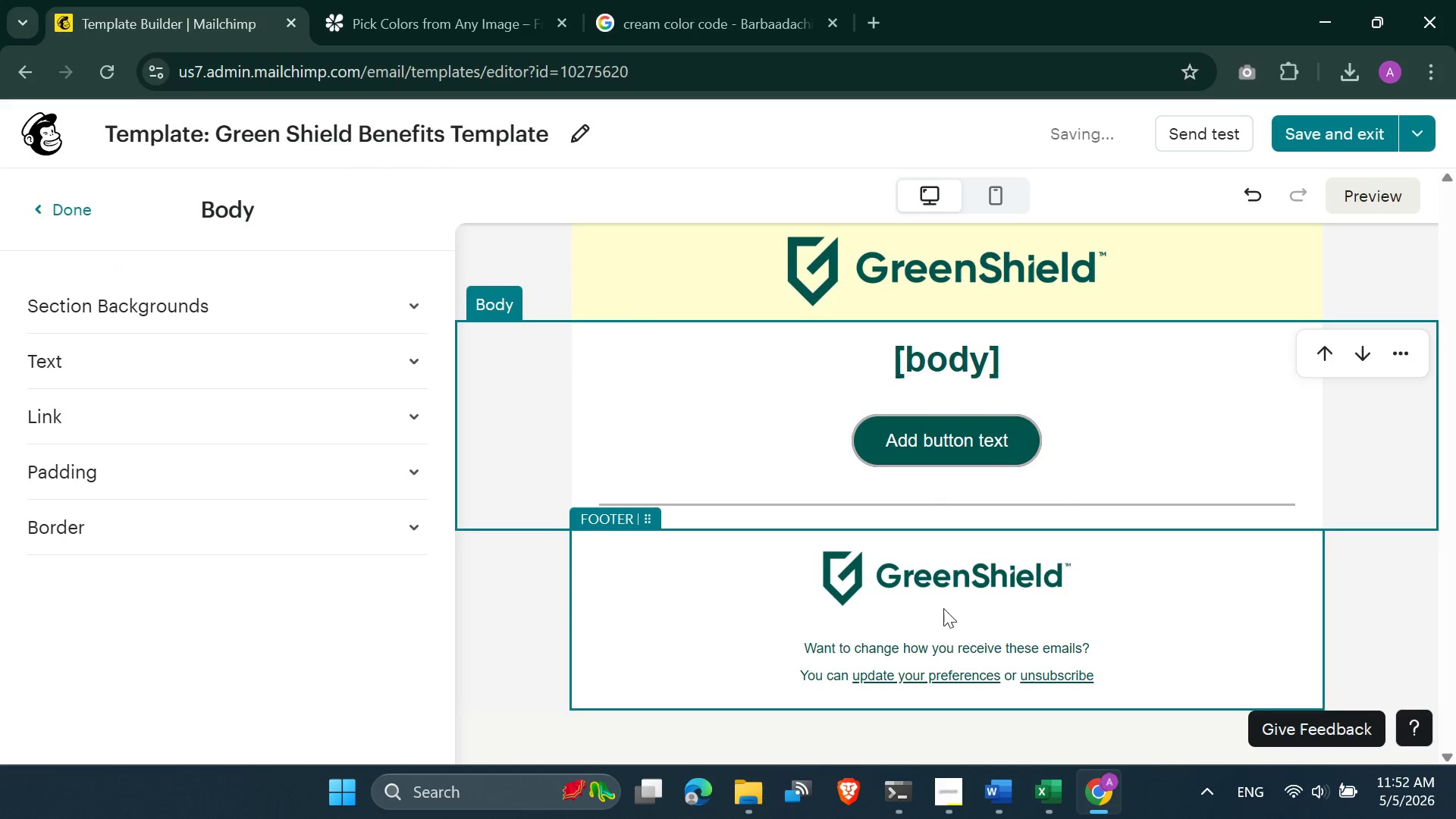 
left_click([930, 620])
 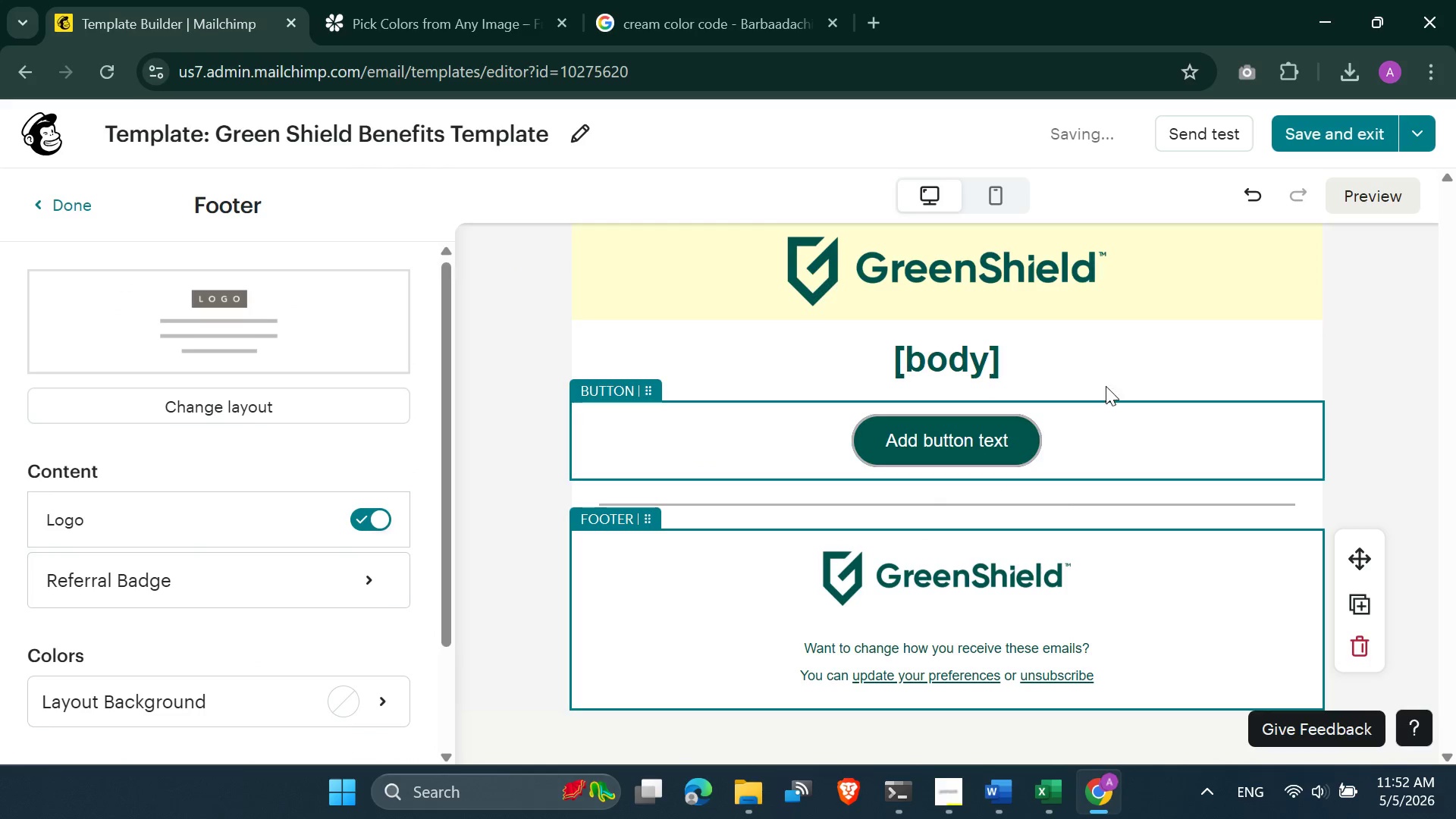 
left_click([1137, 363])
 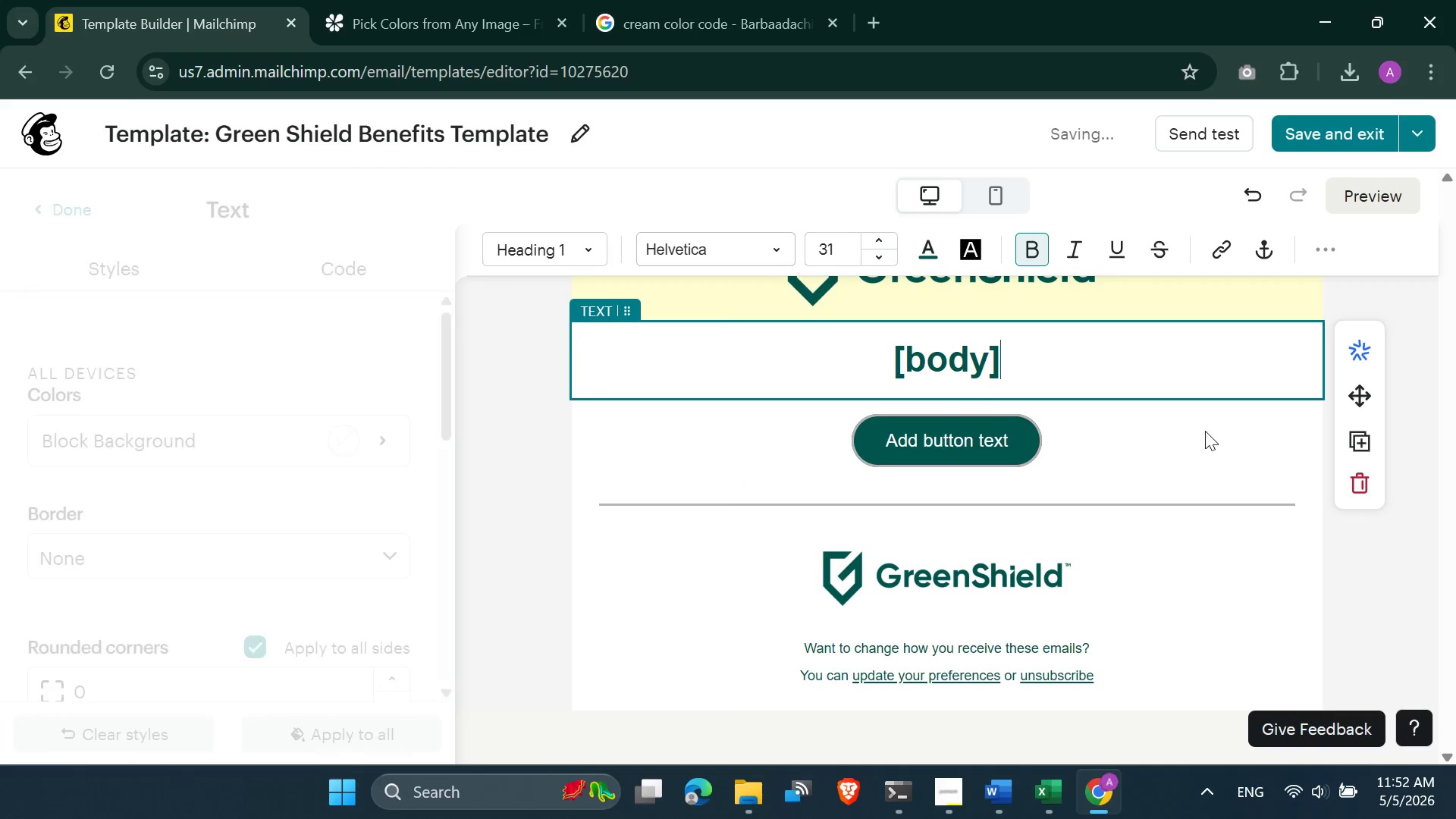 
left_click([1201, 438])
 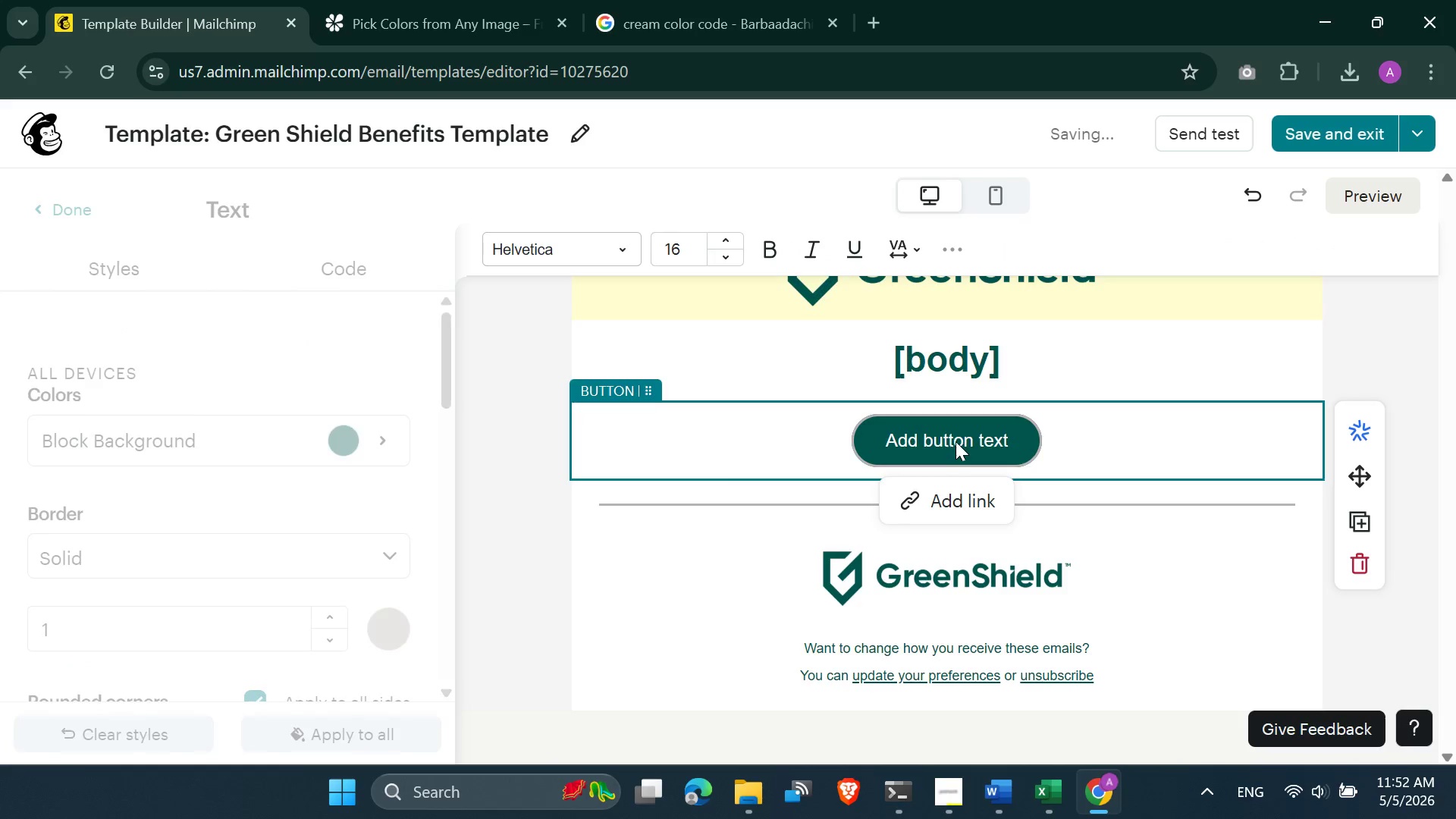 
left_click([956, 441])
 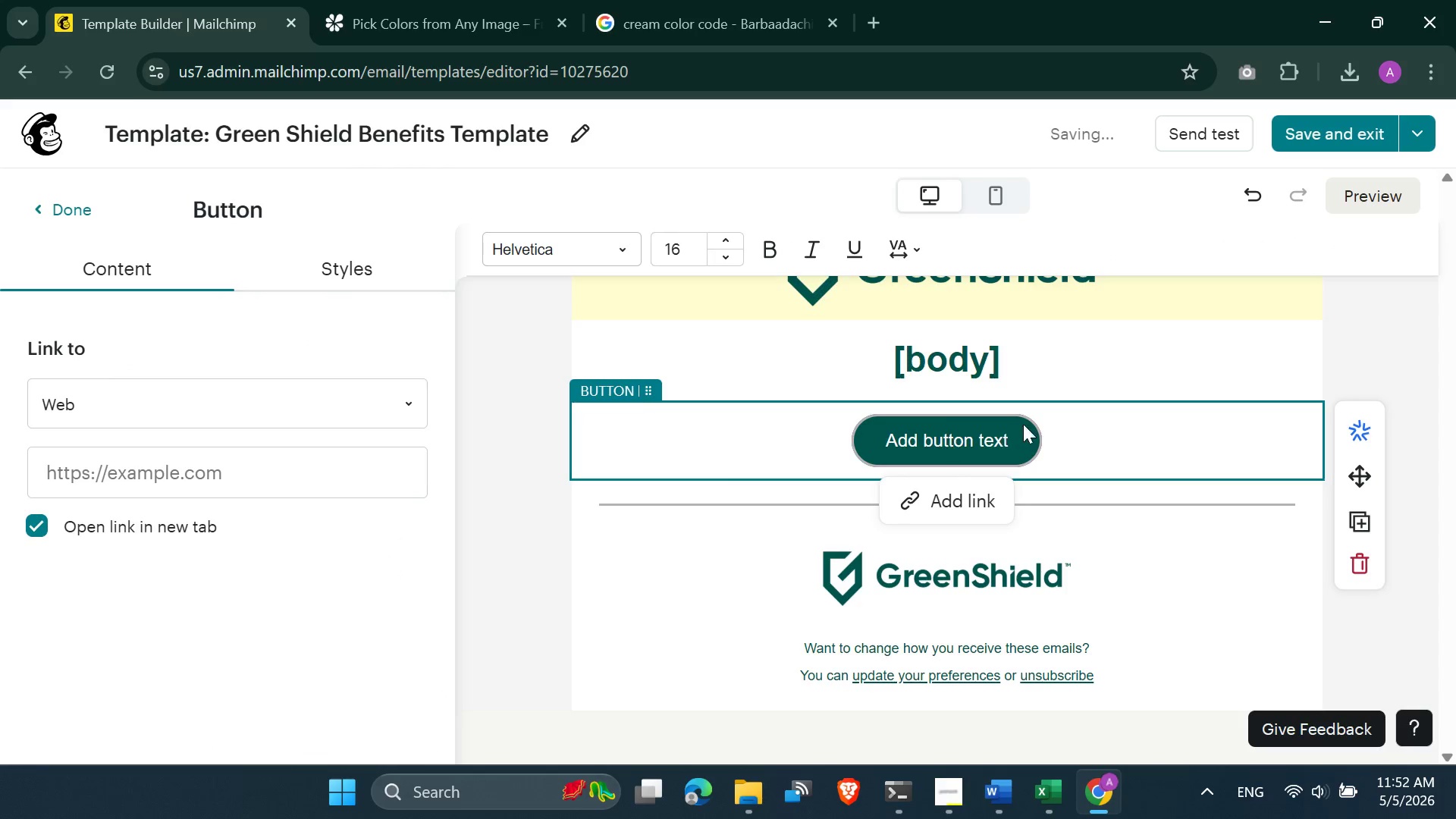 
left_click([1031, 422])
 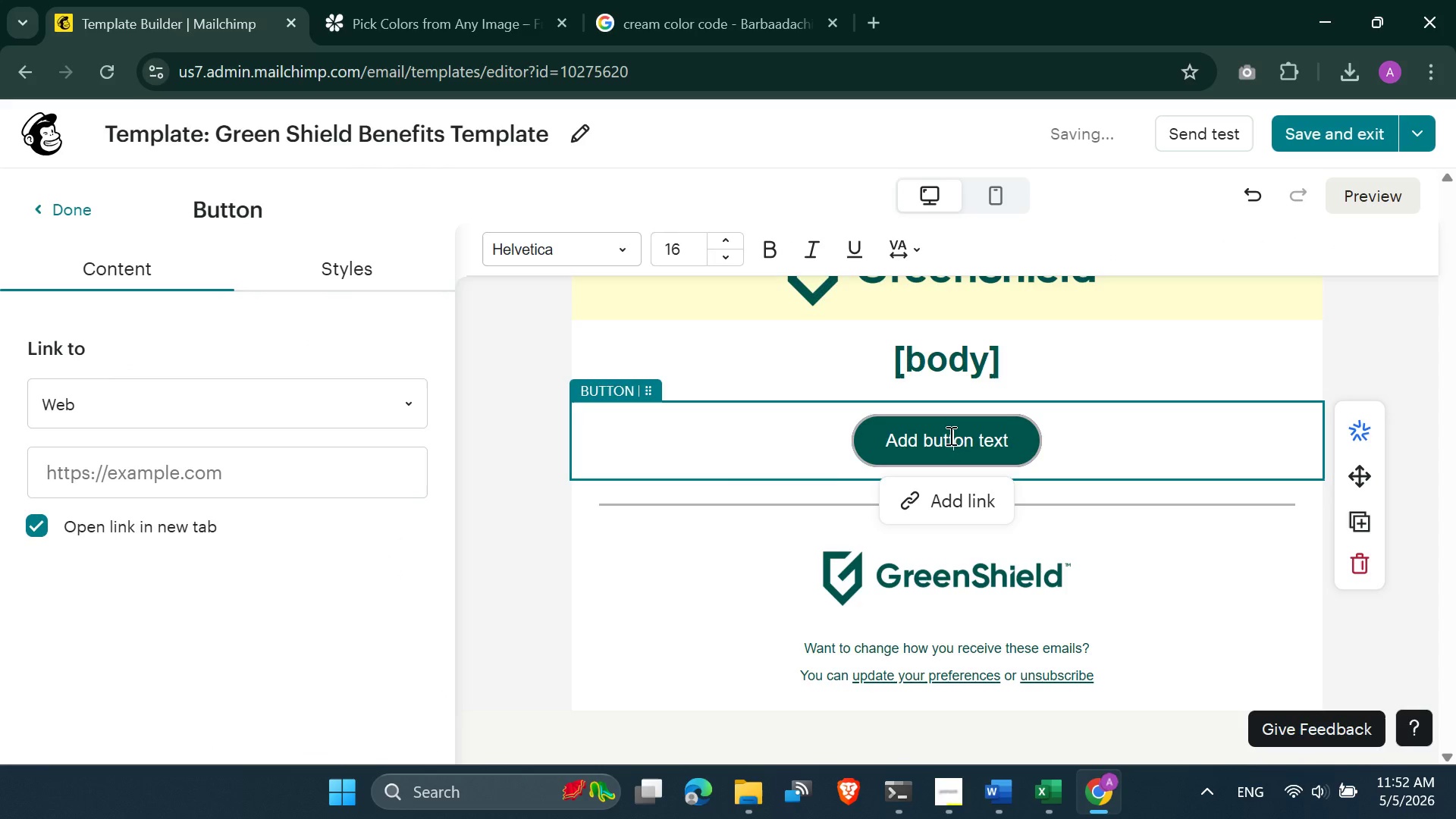 
left_click([318, 259])
 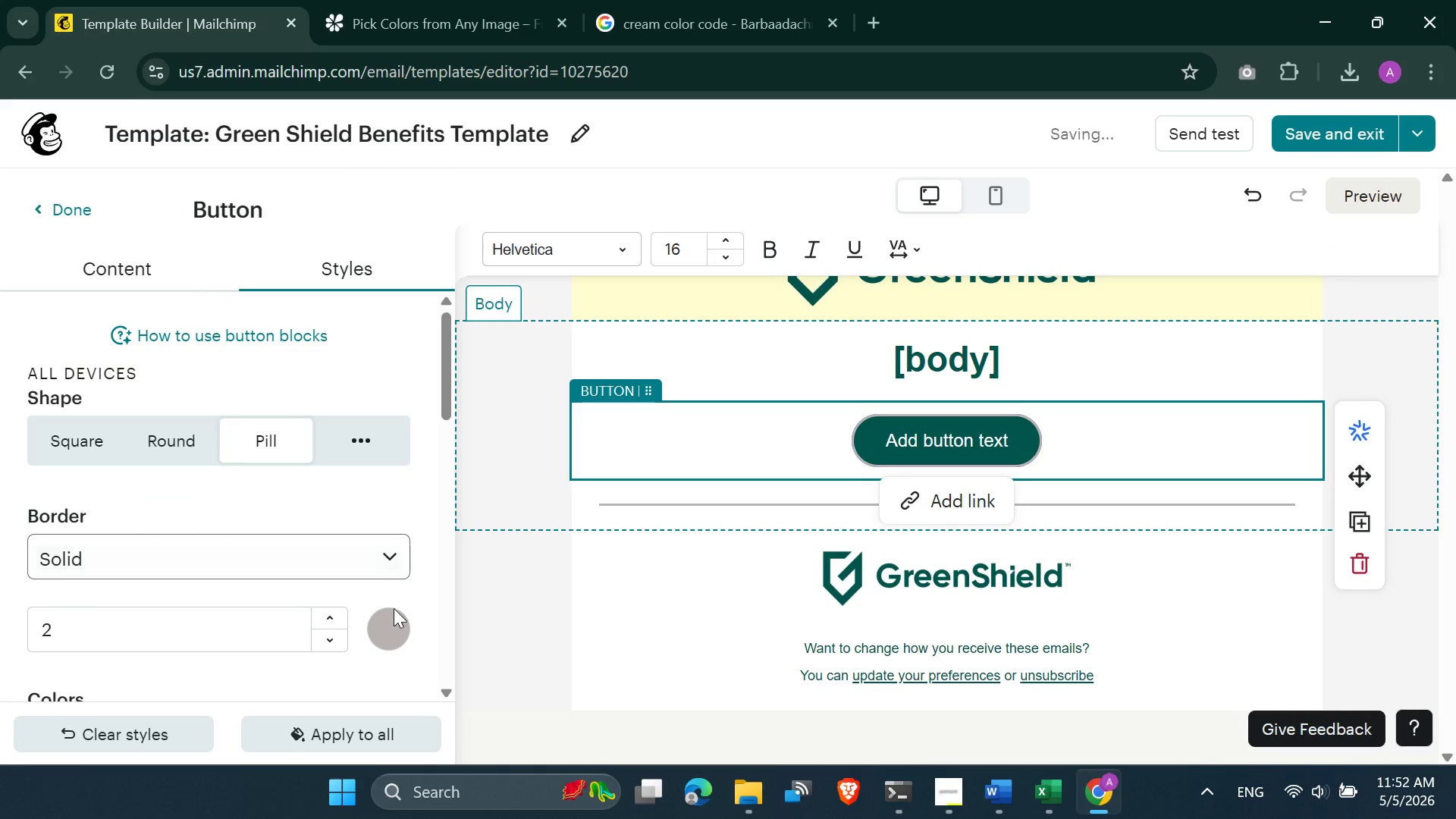 
left_click([396, 622])
 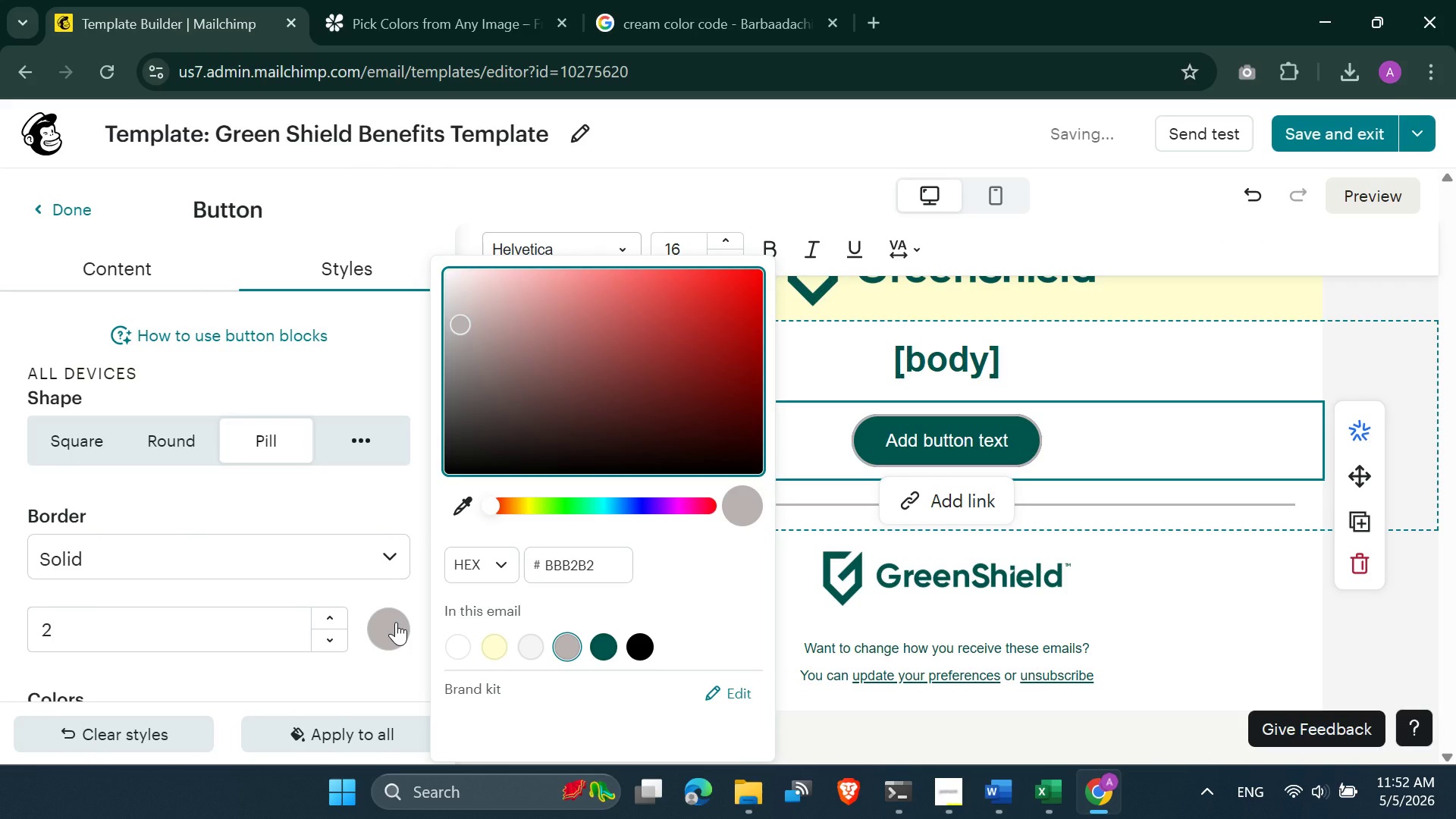 
mouse_move([519, 653])
 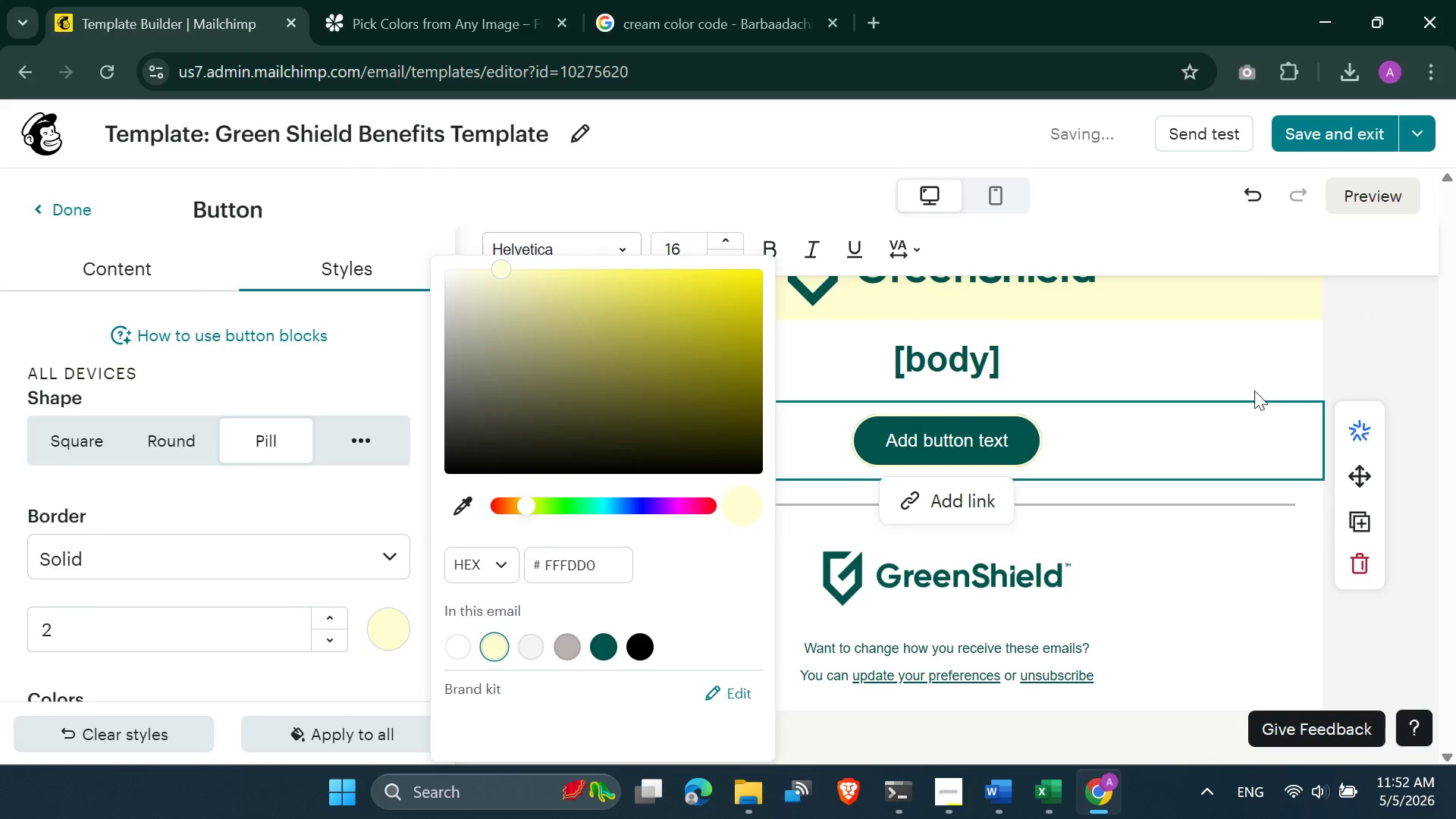 
left_click([1254, 391])
 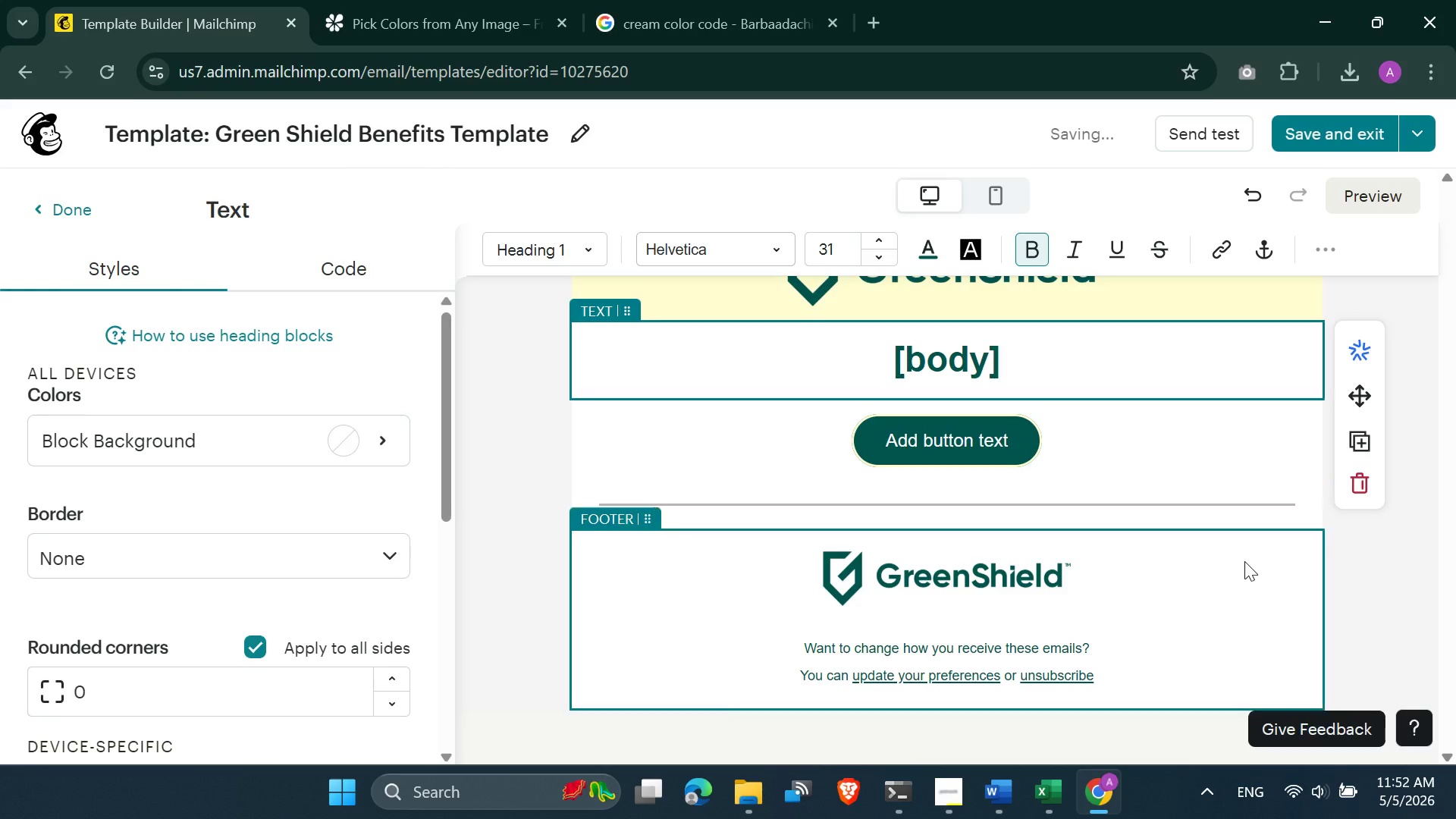 
left_click([1357, 570])
 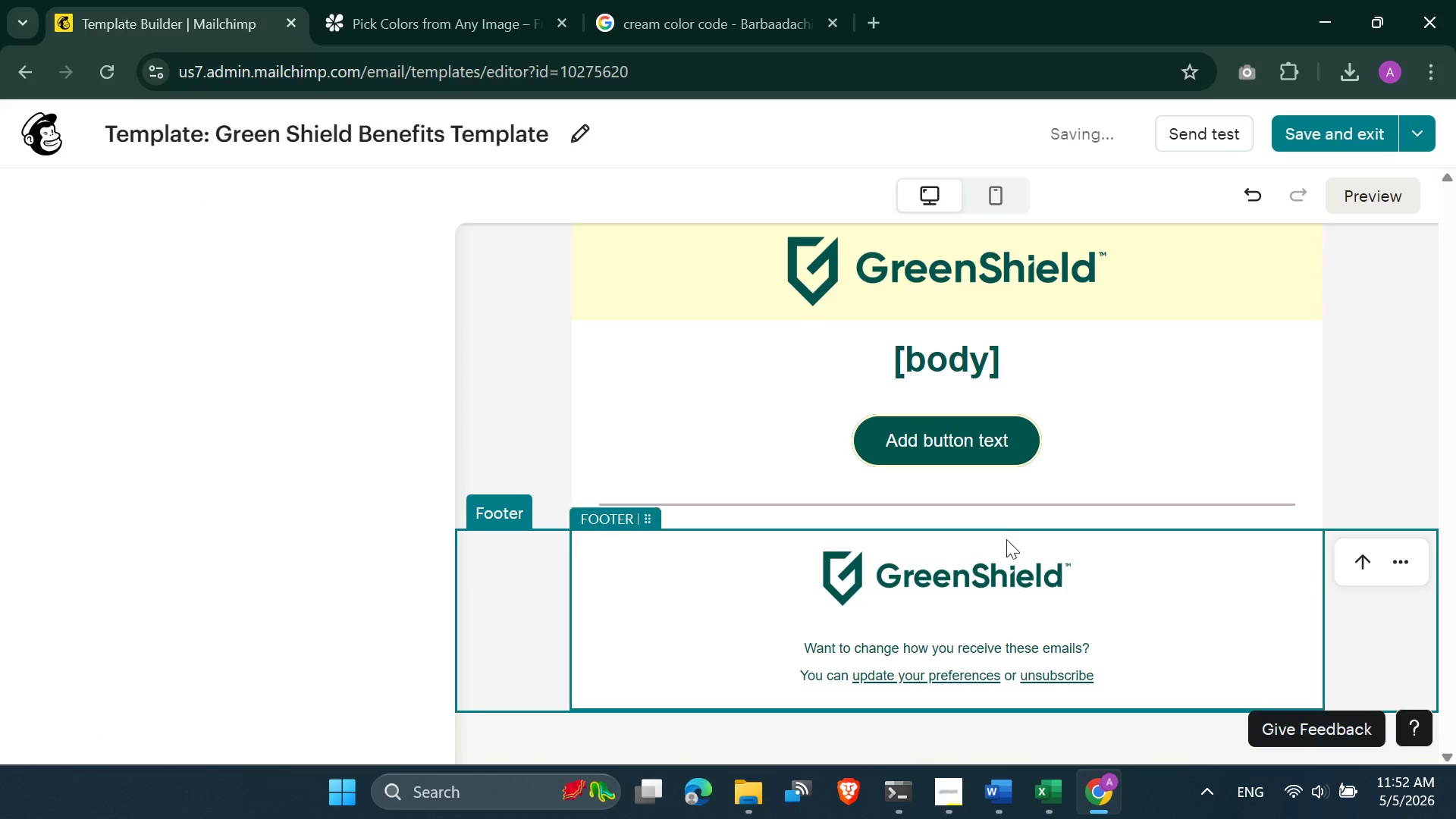 
scroll: coordinate [975, 477], scroll_direction: up, amount: 3.0
 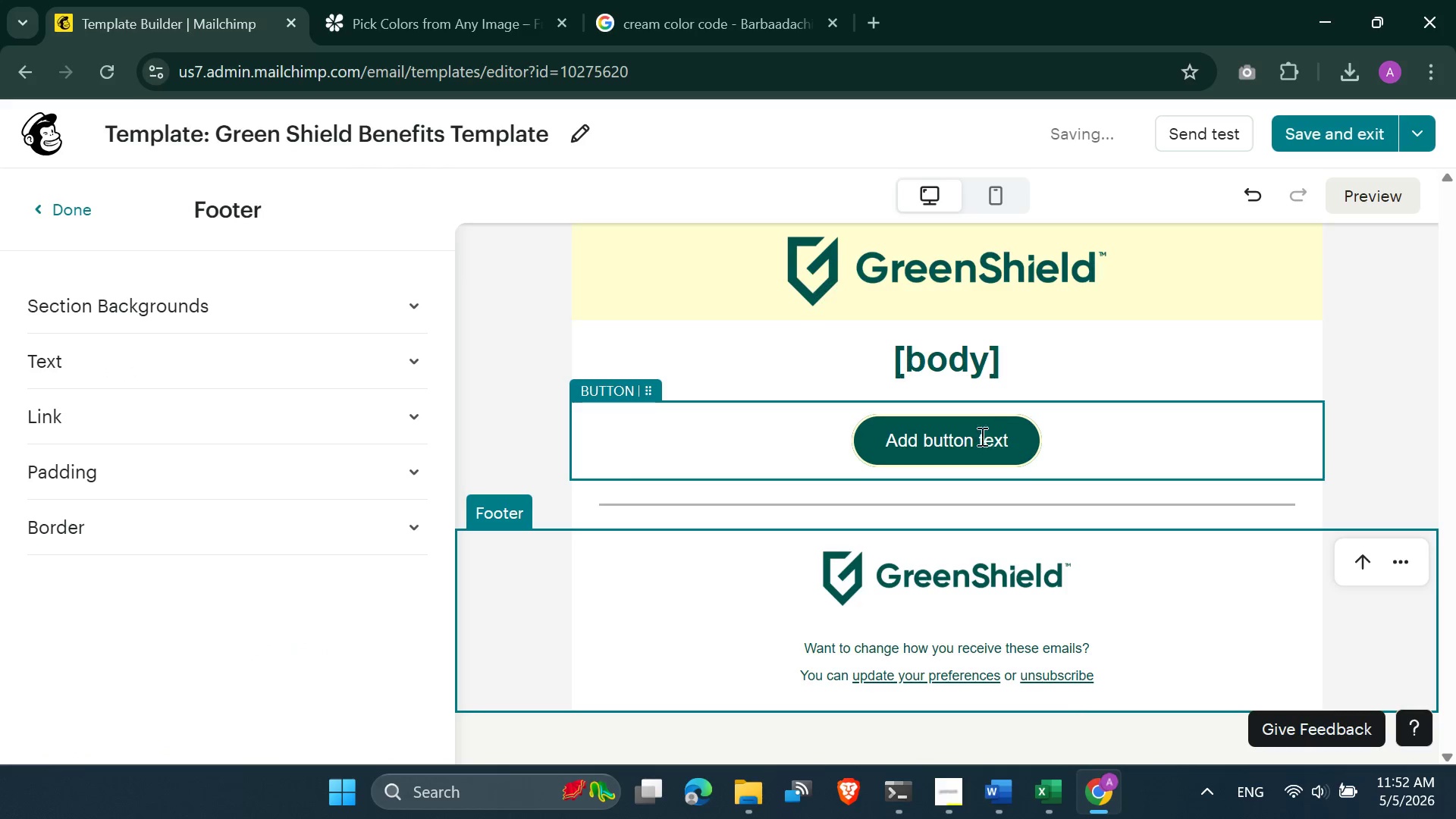 
left_click([968, 453])
 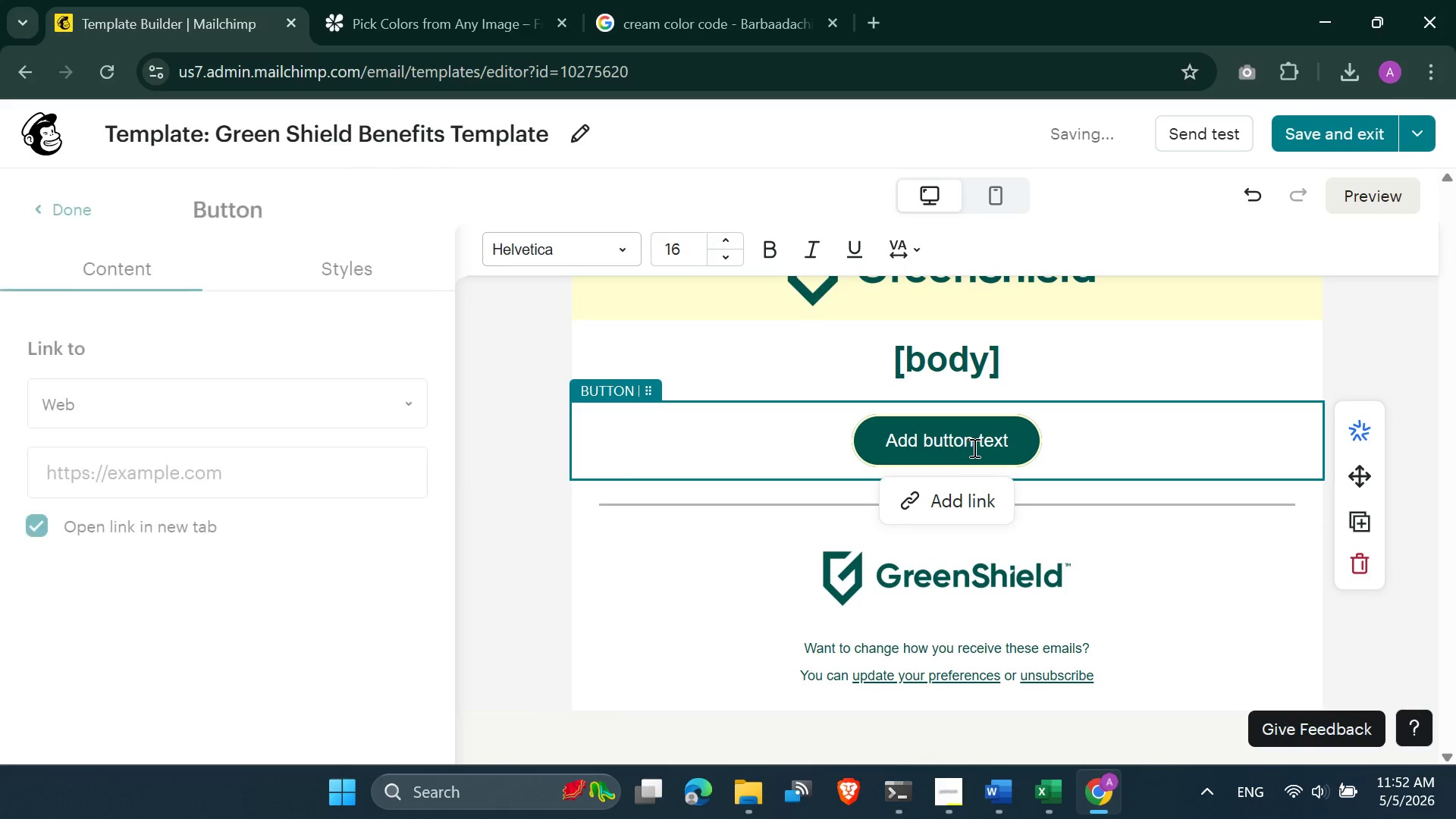 
left_click([974, 442])
 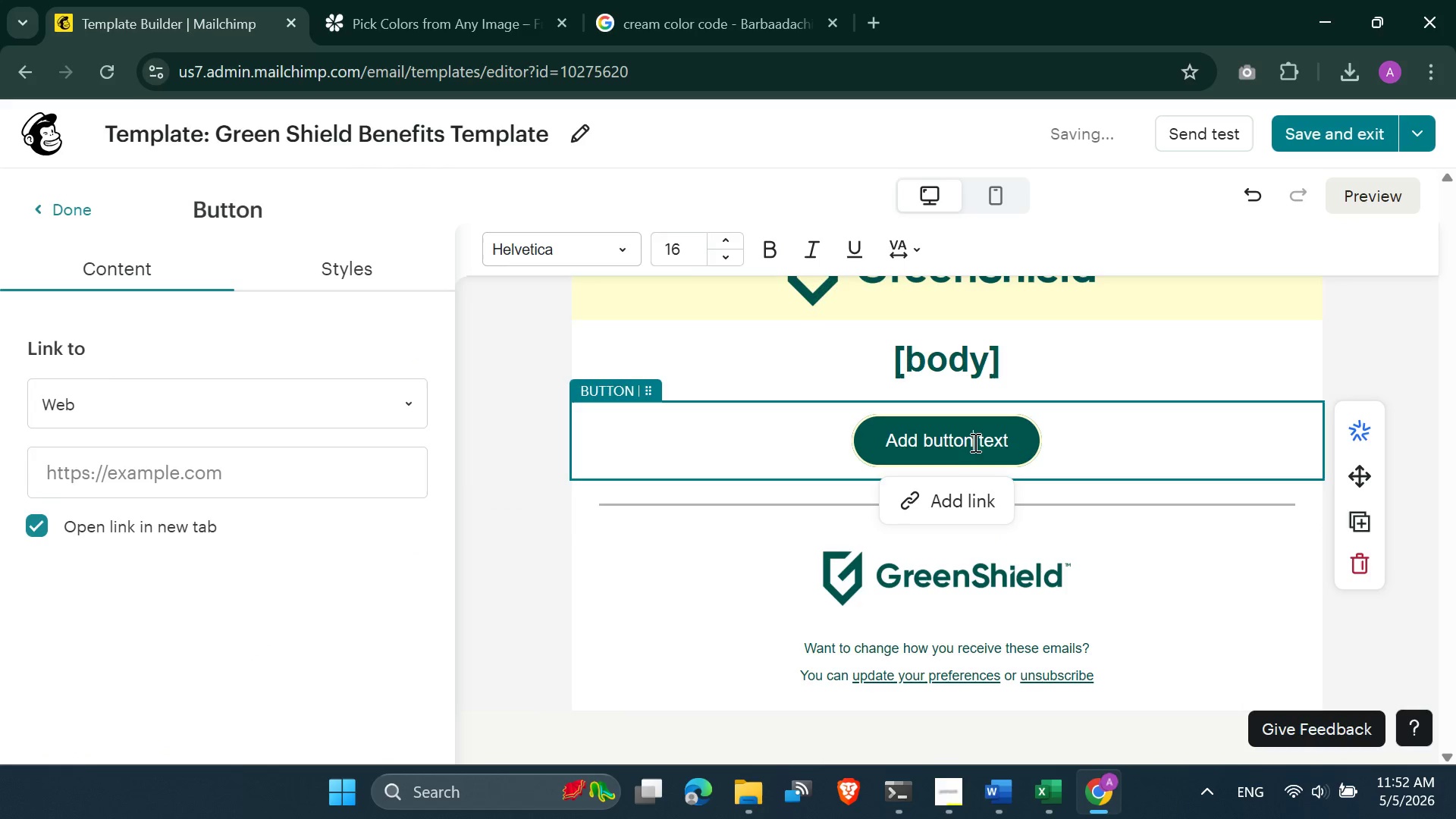 
triple_click([974, 441])
 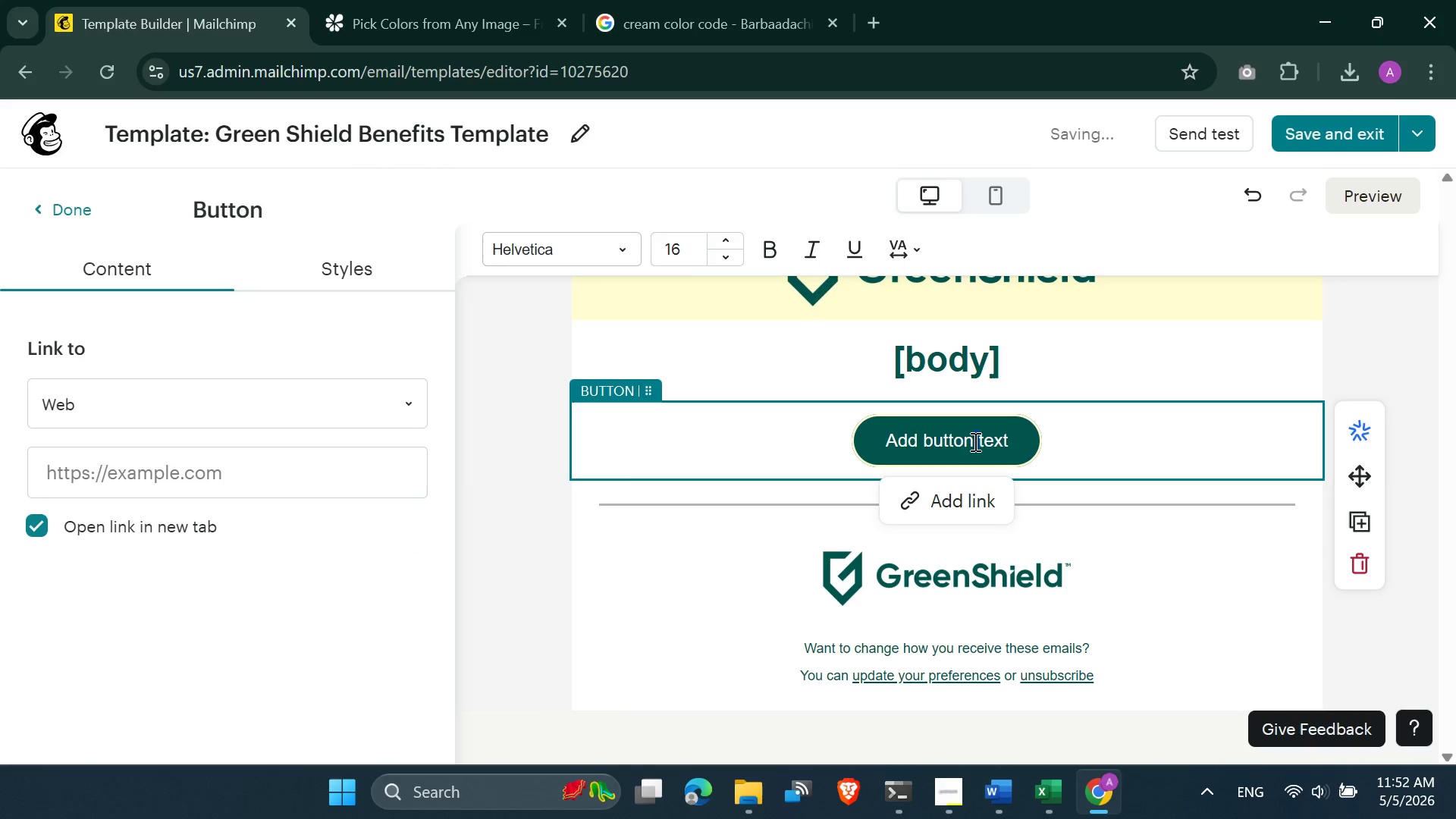 
triple_click([974, 441])
 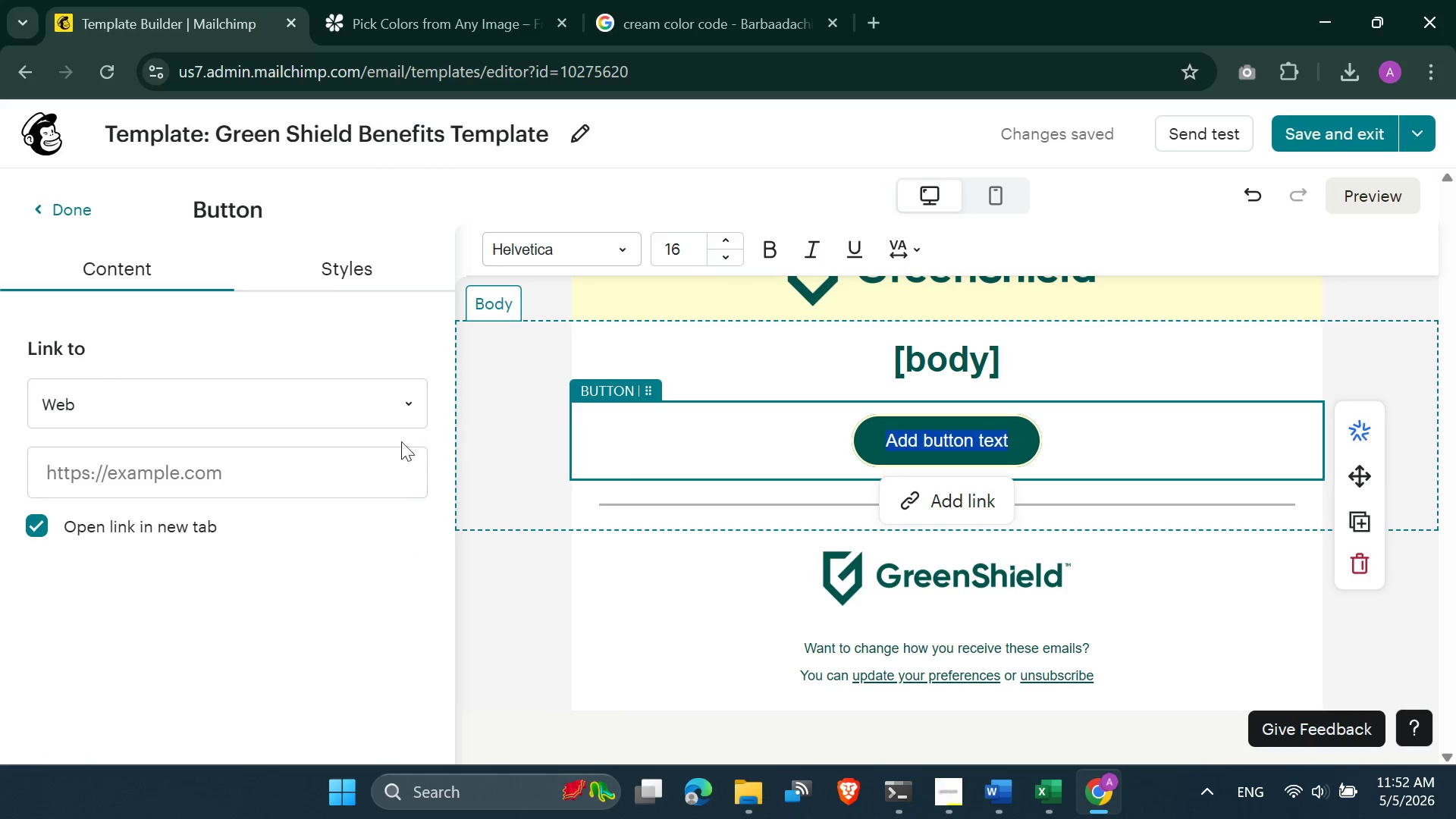 
left_click([315, 250])
 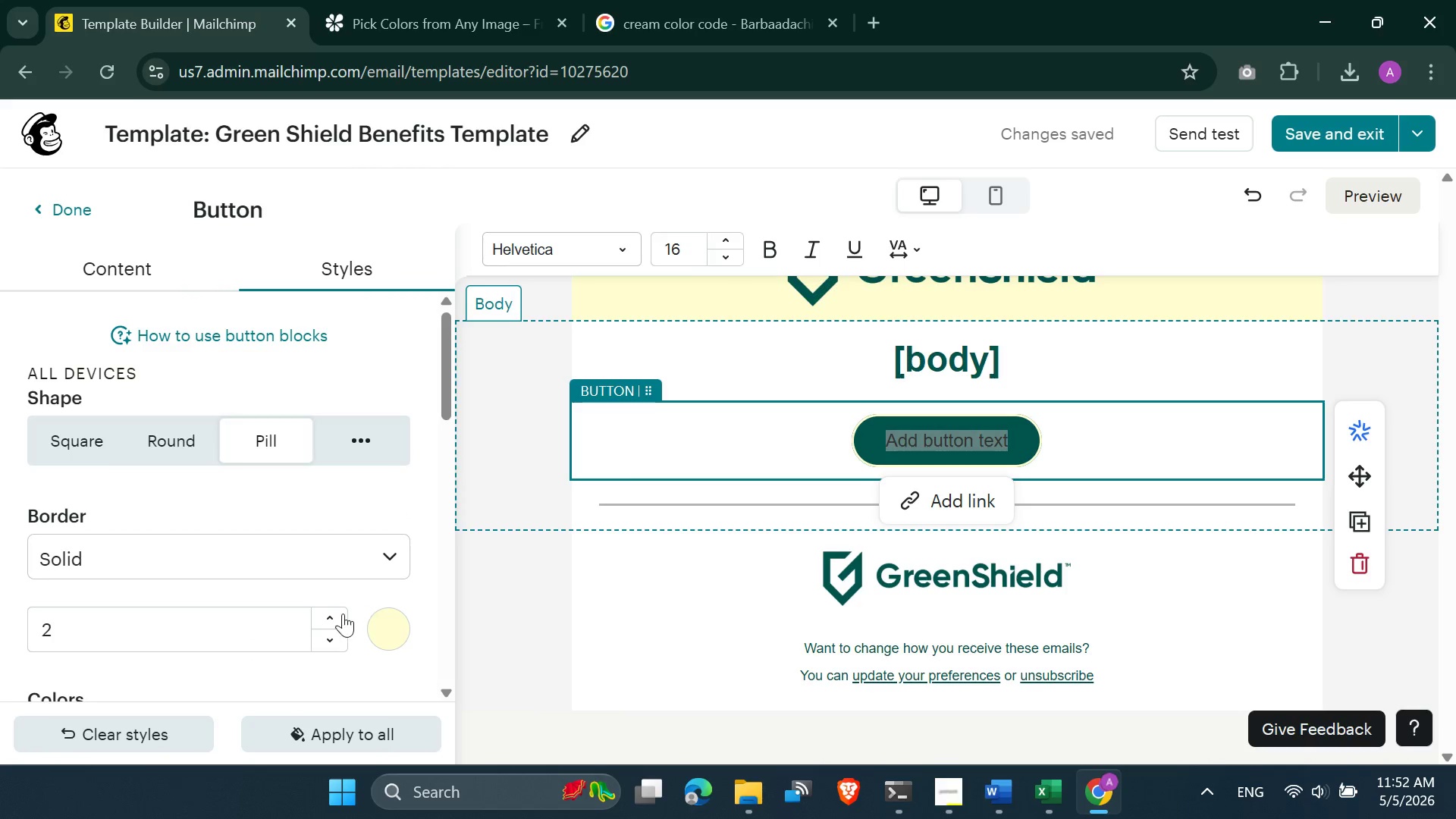 
scroll: coordinate [340, 618], scroll_direction: down, amount: 2.0
 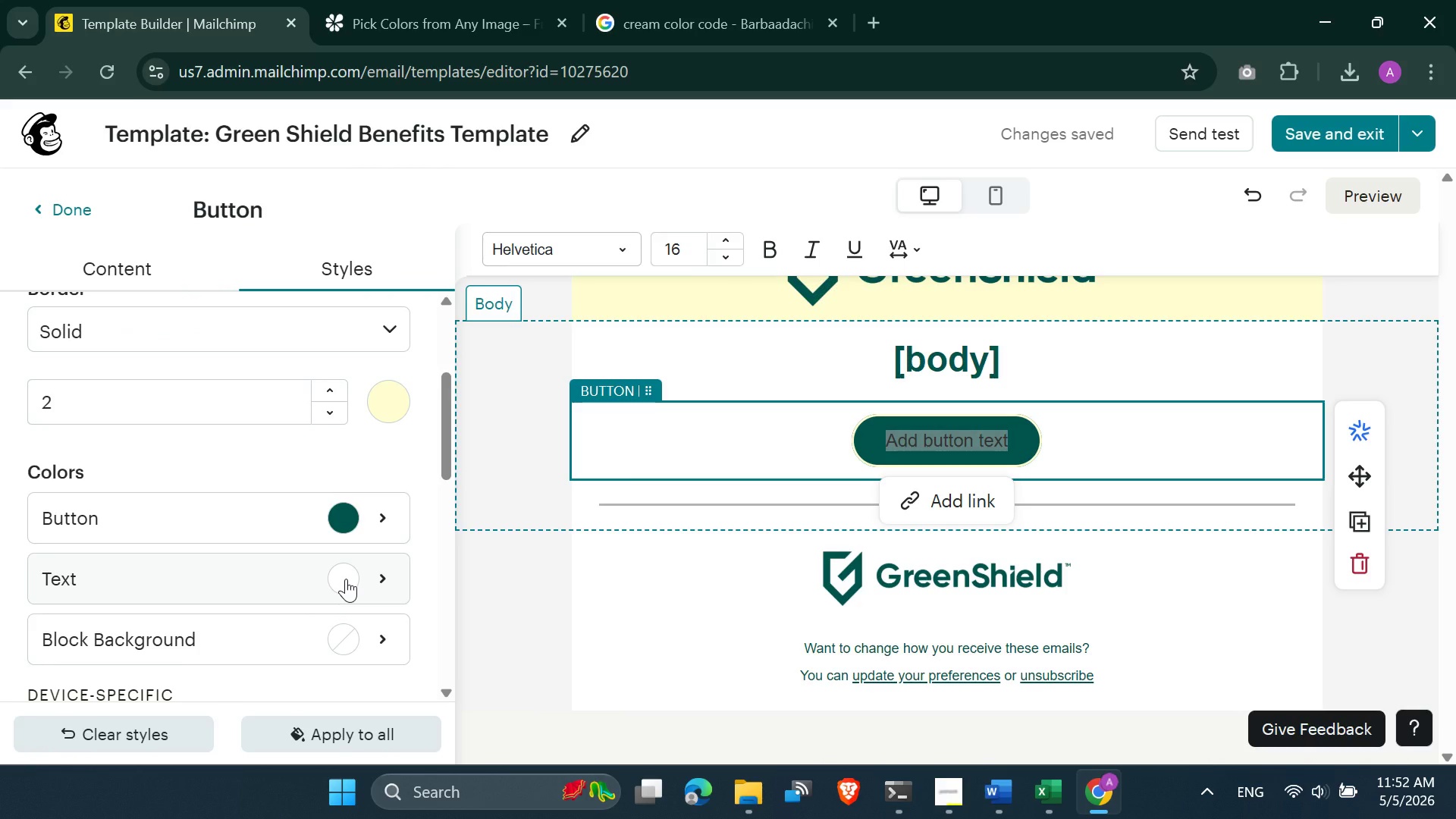 
left_click([346, 579])
 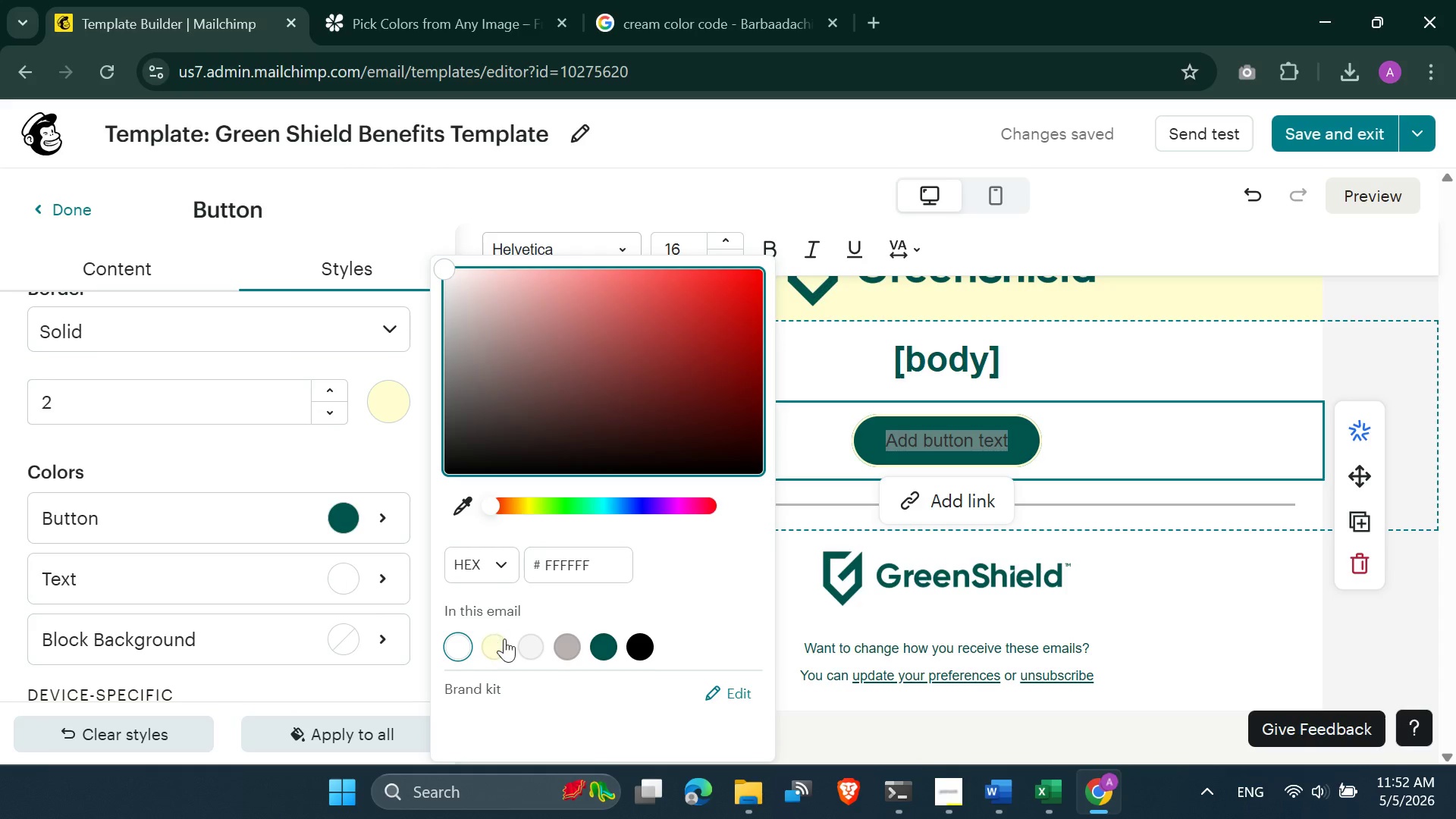 
left_click([499, 643])
 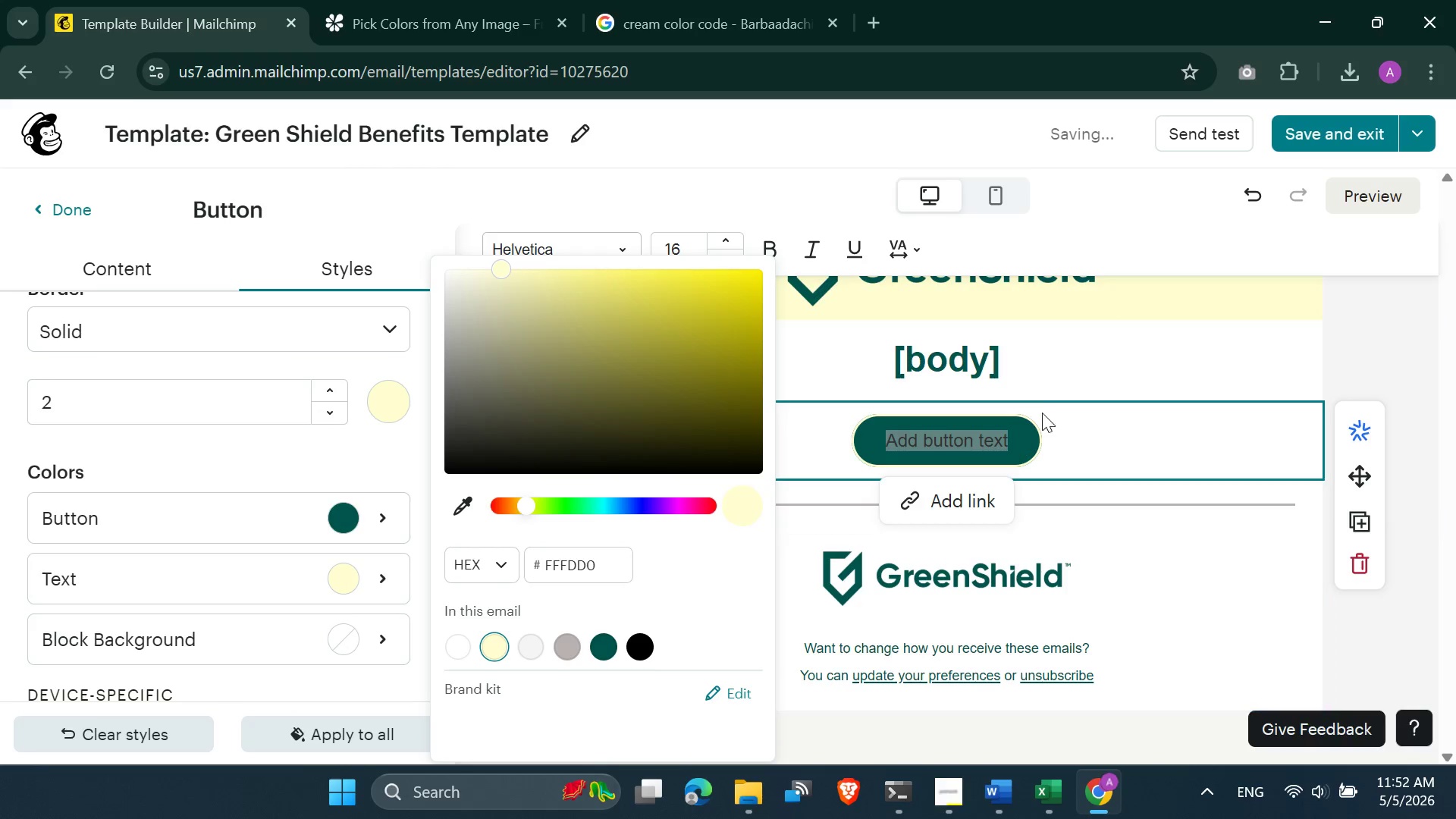 
left_click([1077, 359])
 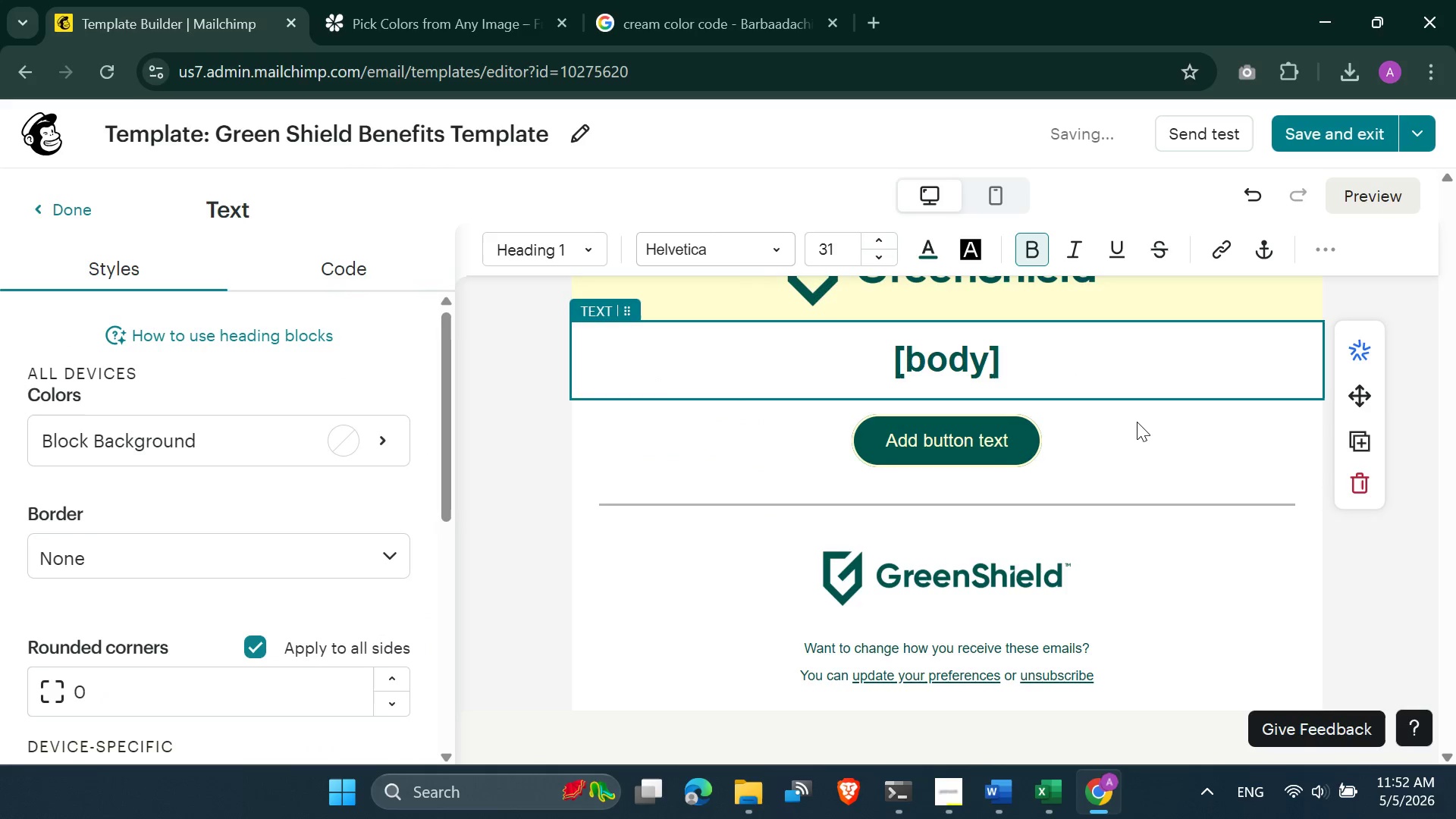 
scroll: coordinate [1137, 422], scroll_direction: up, amount: 2.0
 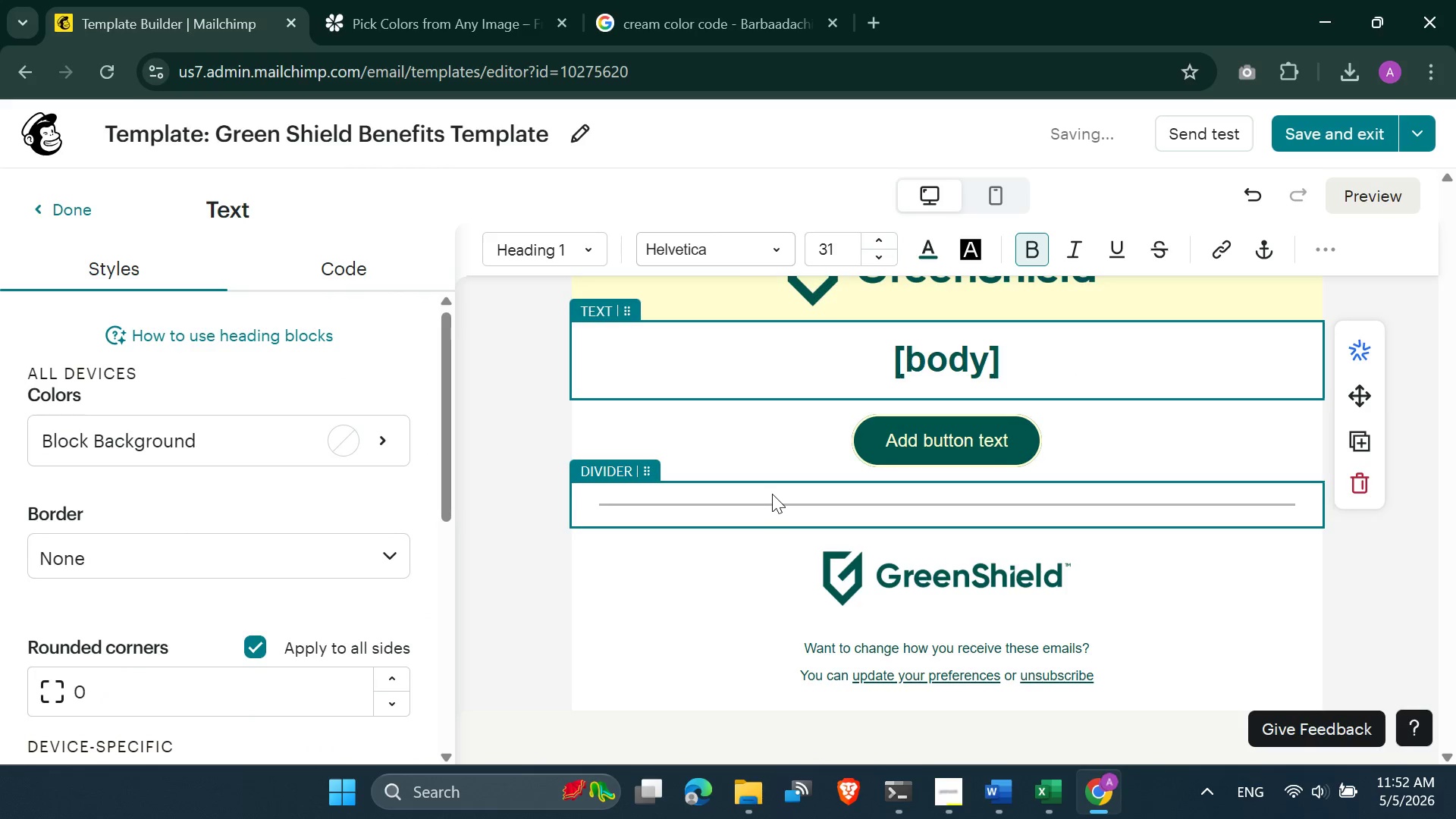 
left_click([772, 494])
 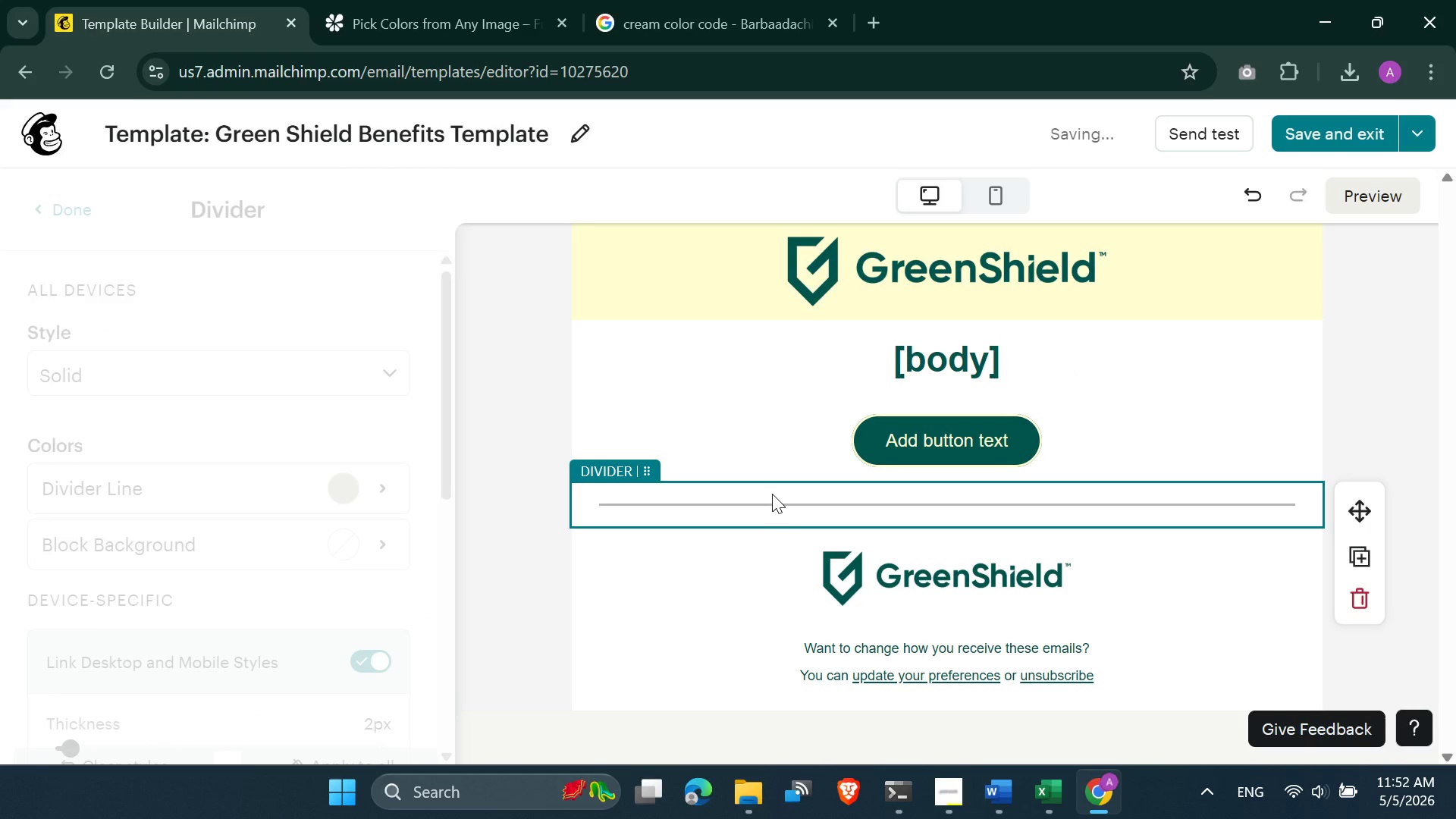 
scroll: coordinate [772, 494], scroll_direction: up, amount: 2.0
 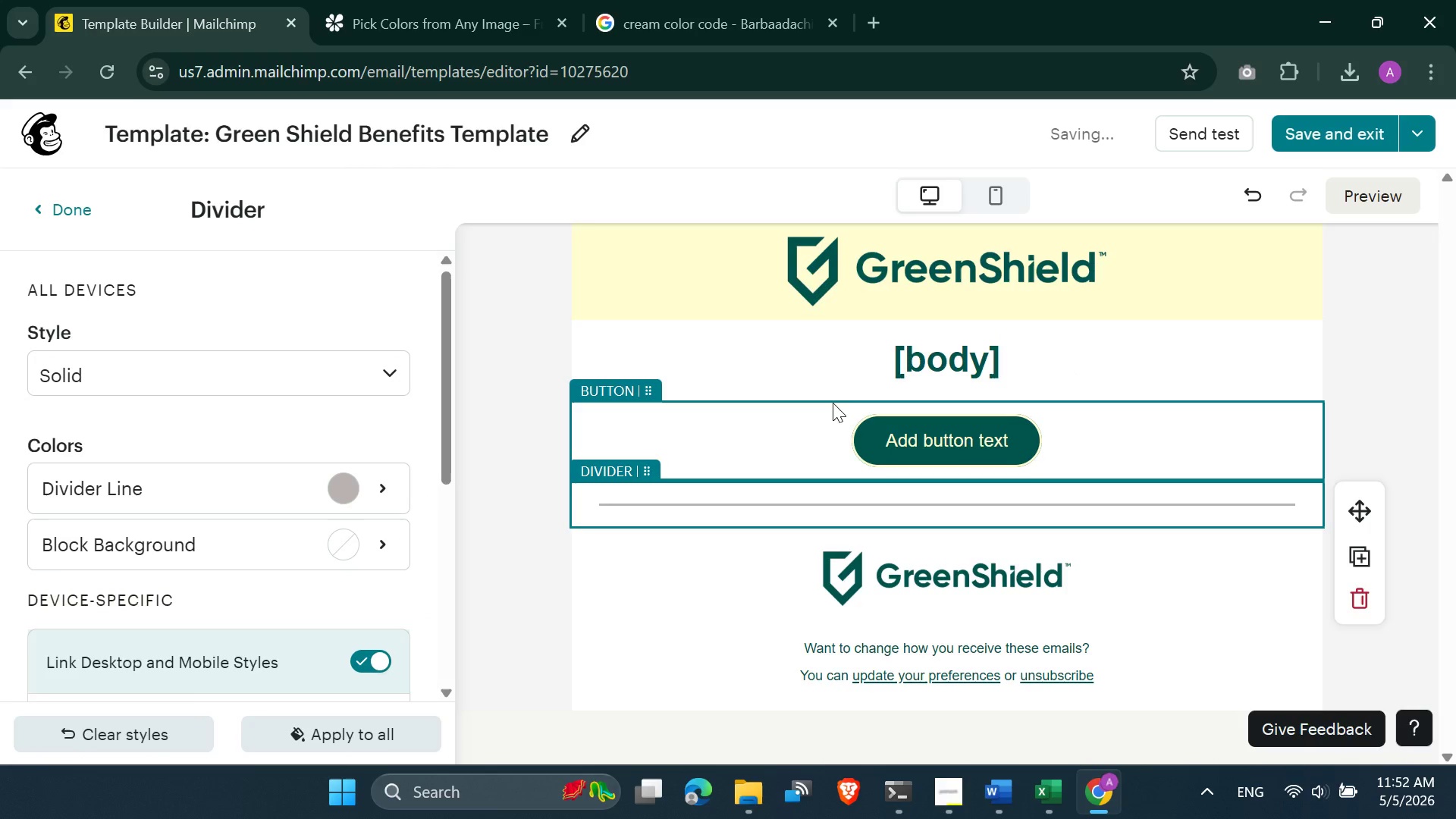 
scroll: coordinate [827, 431], scroll_direction: down, amount: 1.0
 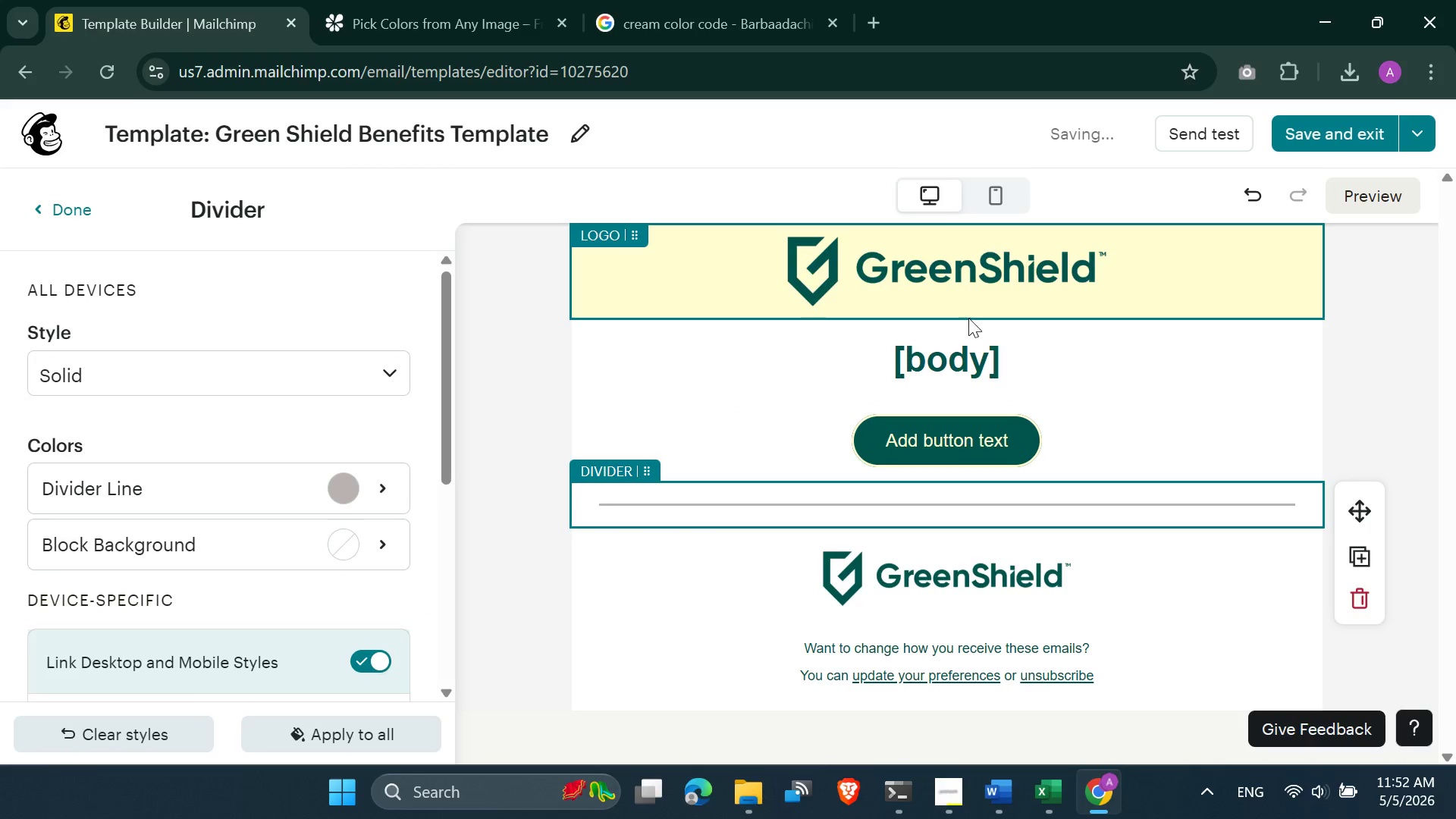 
left_click([959, 357])
 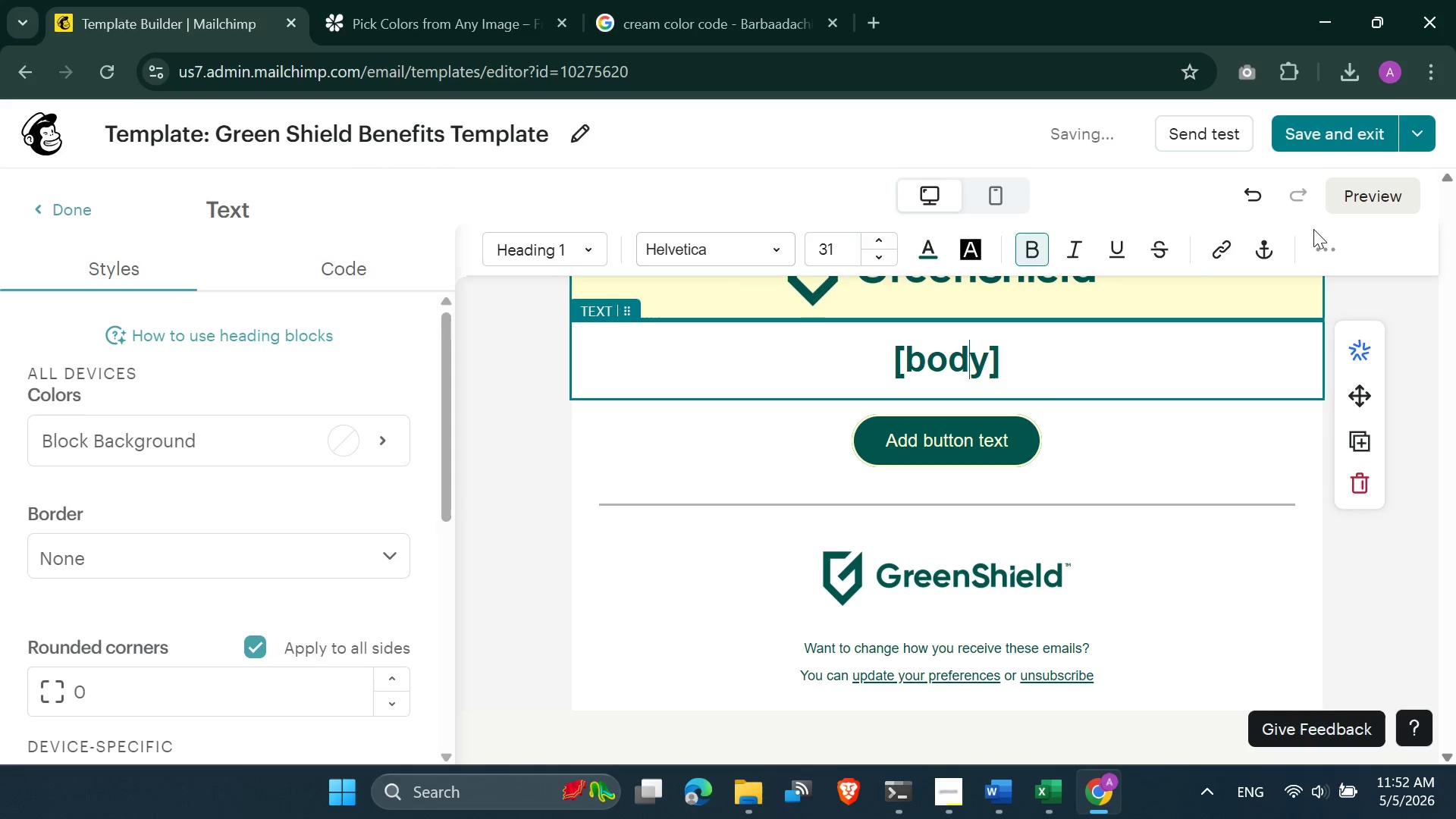 
left_click([1357, 196])
 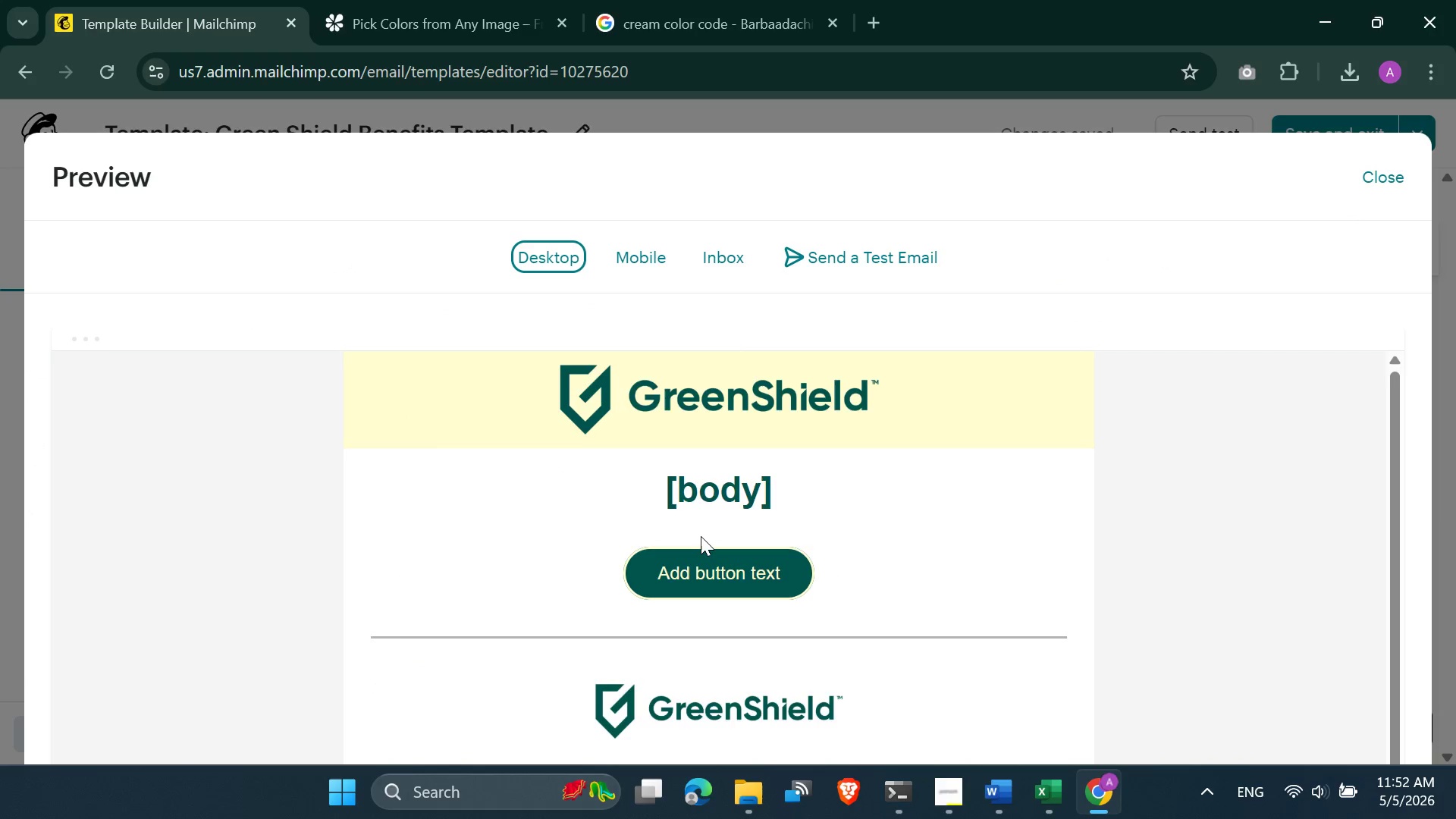 
scroll: coordinate [679, 583], scroll_direction: down, amount: 3.0
 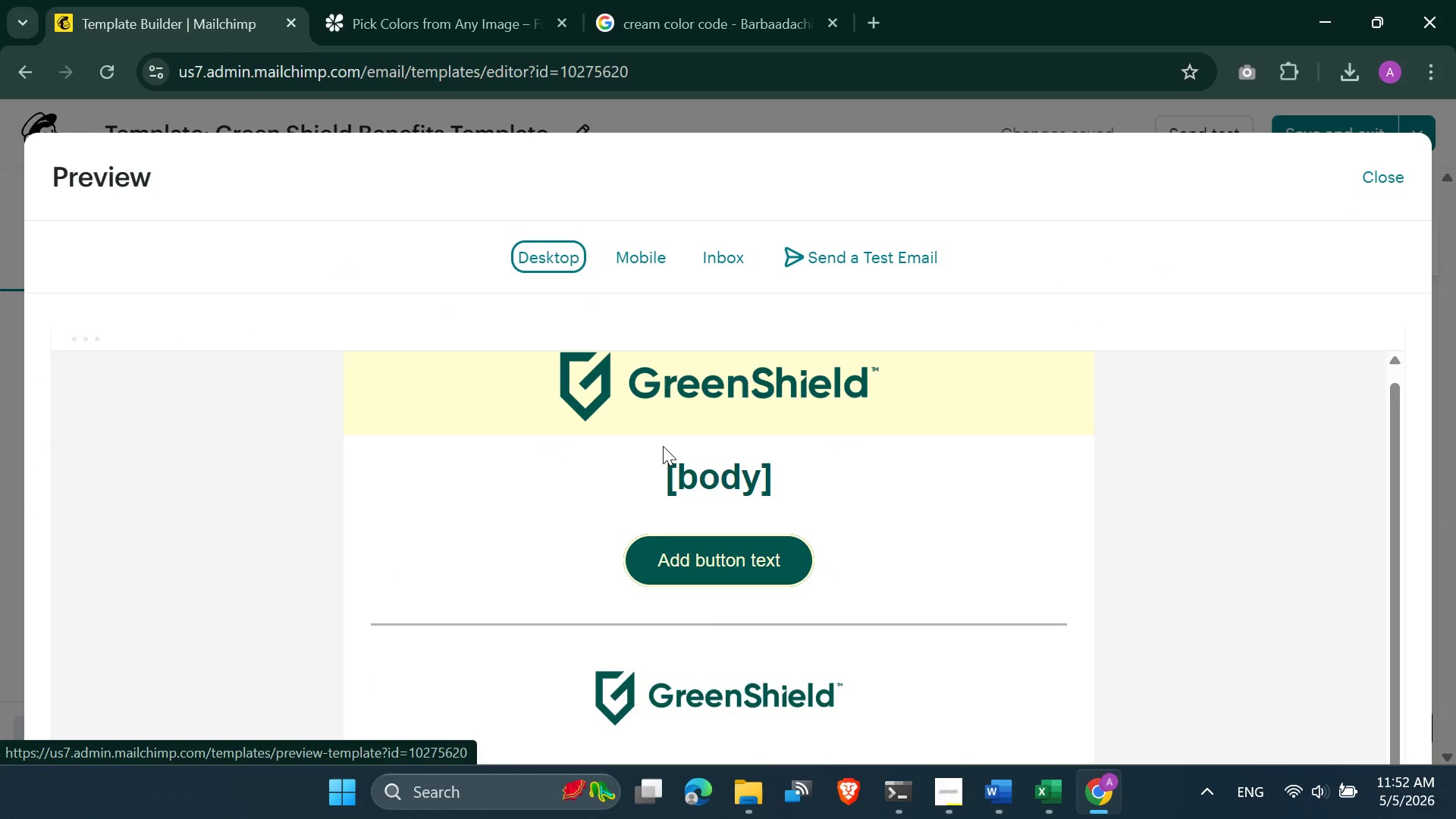 
scroll: coordinate [657, 422], scroll_direction: up, amount: 2.0
 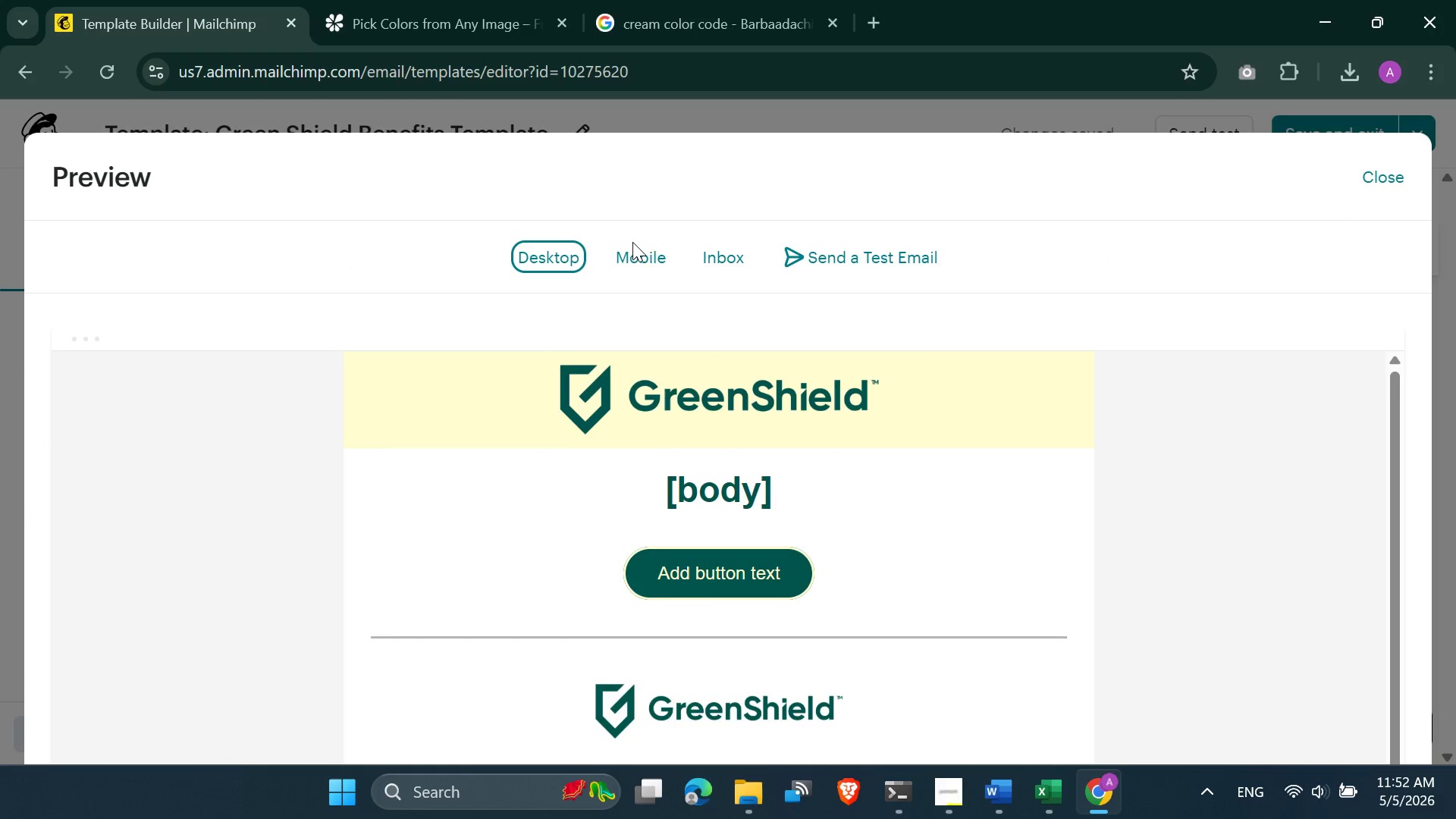 
left_click([632, 253])
 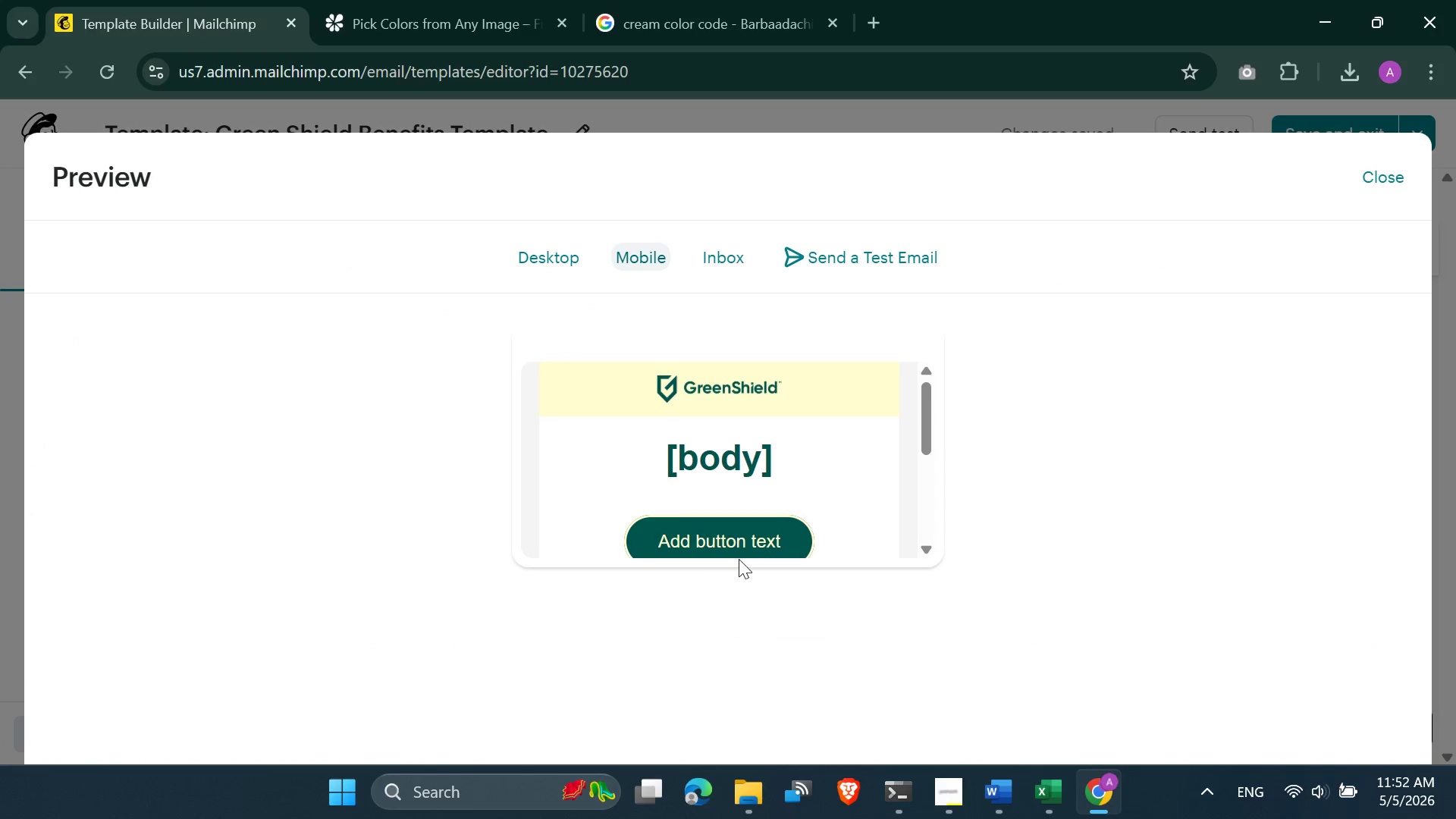 
scroll: coordinate [755, 519], scroll_direction: down, amount: 1.0
 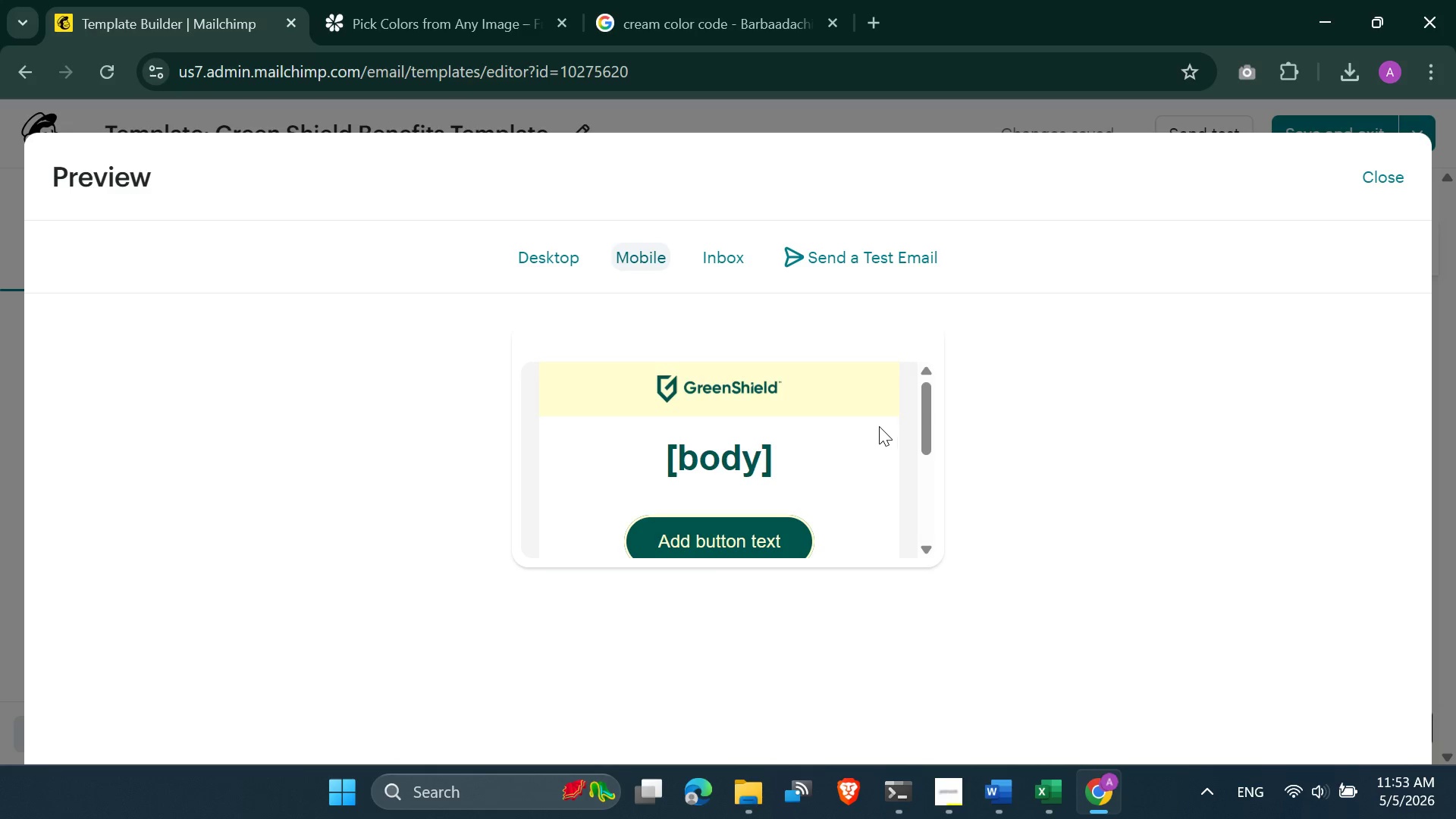 
left_click_drag(start_coordinate=[930, 407], to_coordinate=[919, 515])
 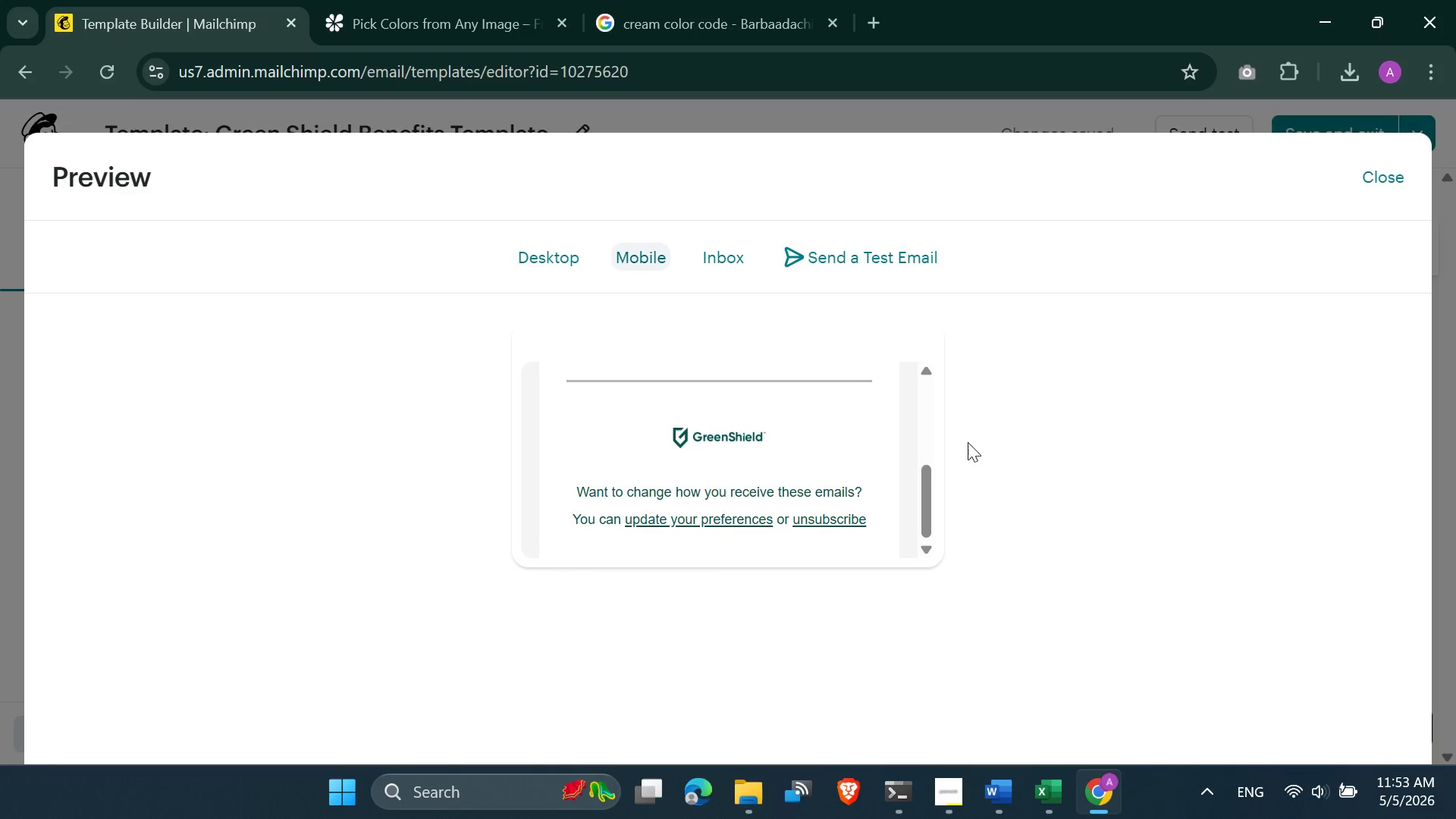 
scroll: coordinate [853, 456], scroll_direction: up, amount: 5.0
 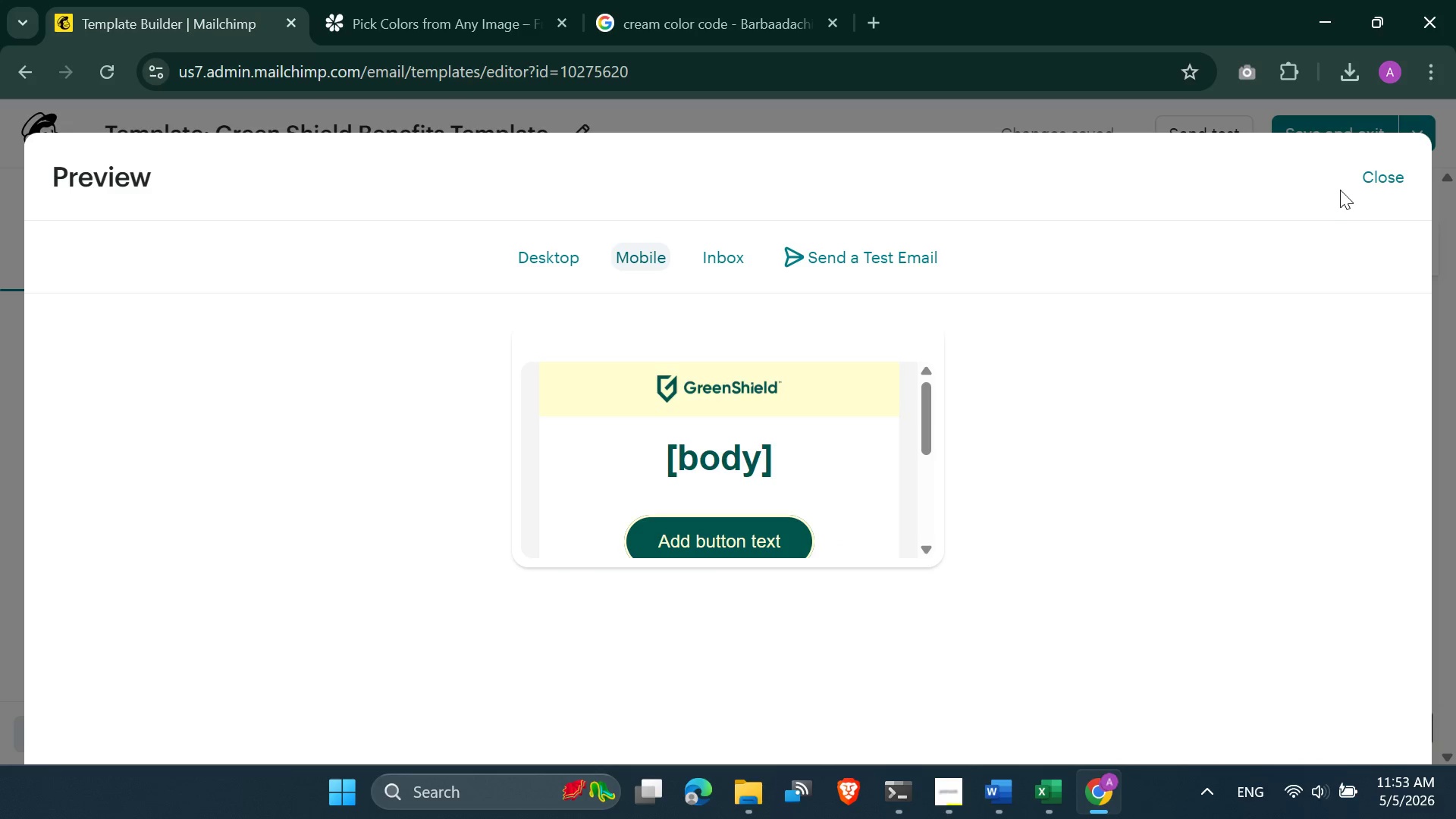 
left_click([1363, 179])
 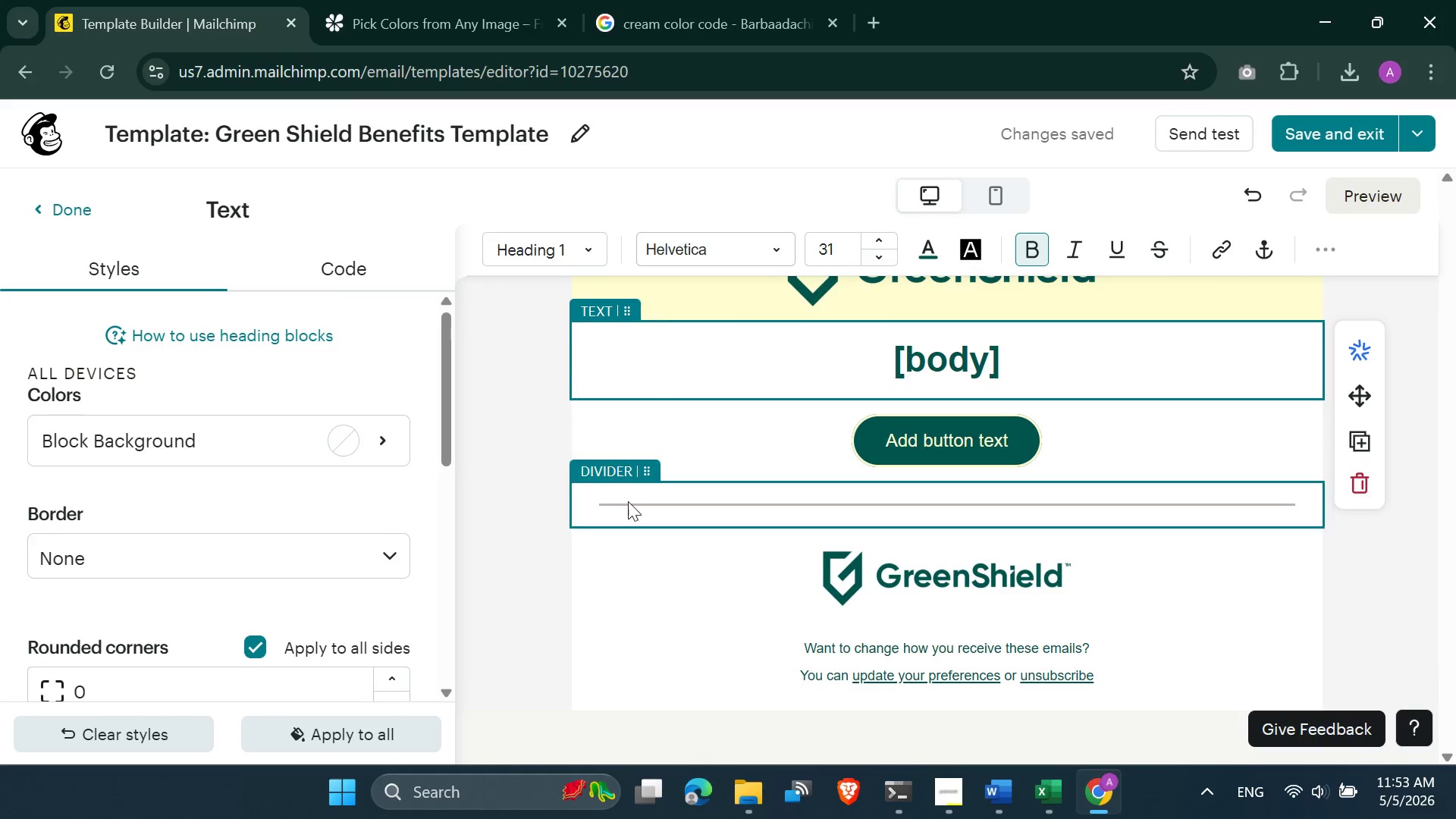 
left_click([629, 504])
 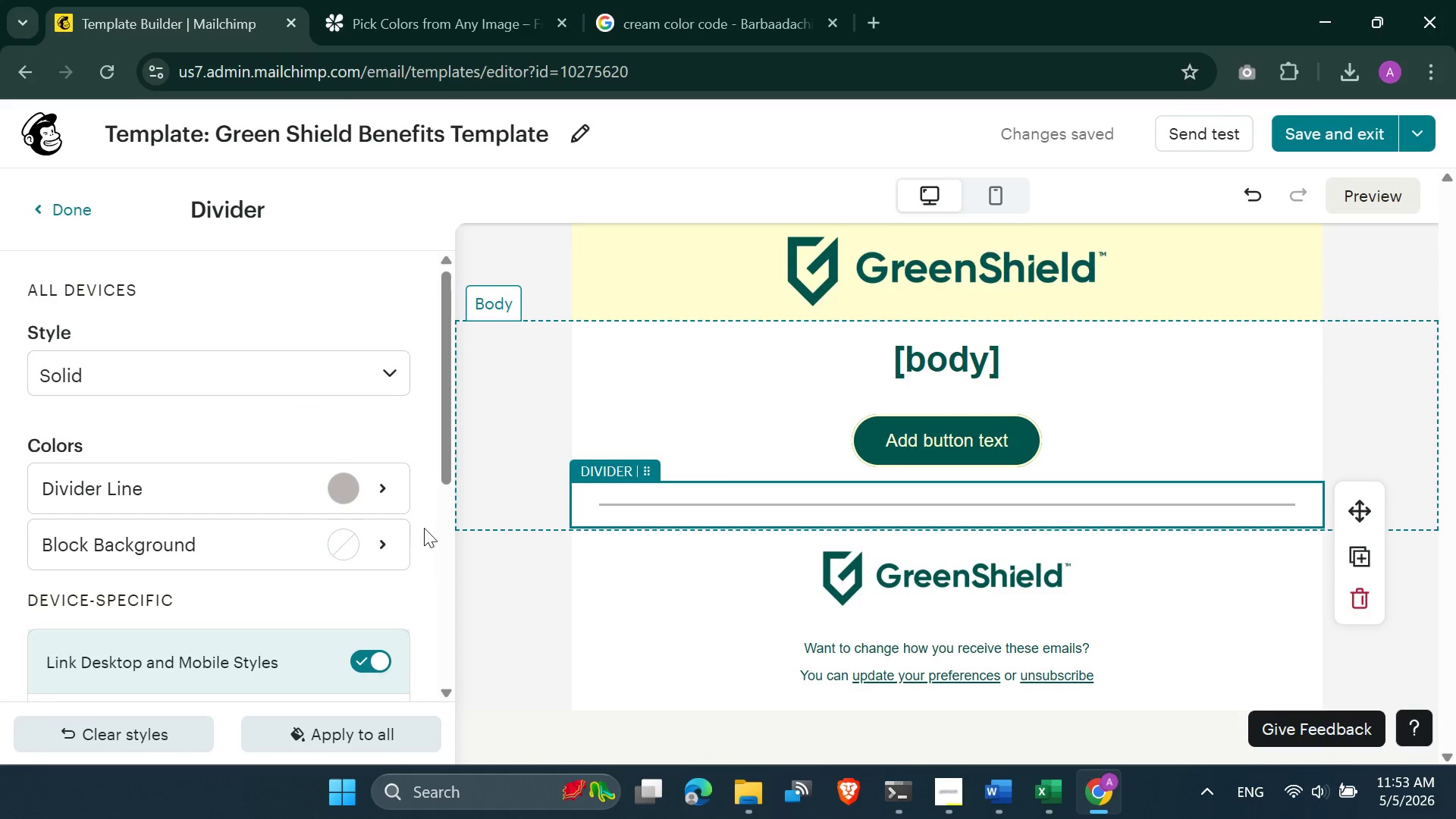 
left_click([353, 479])
 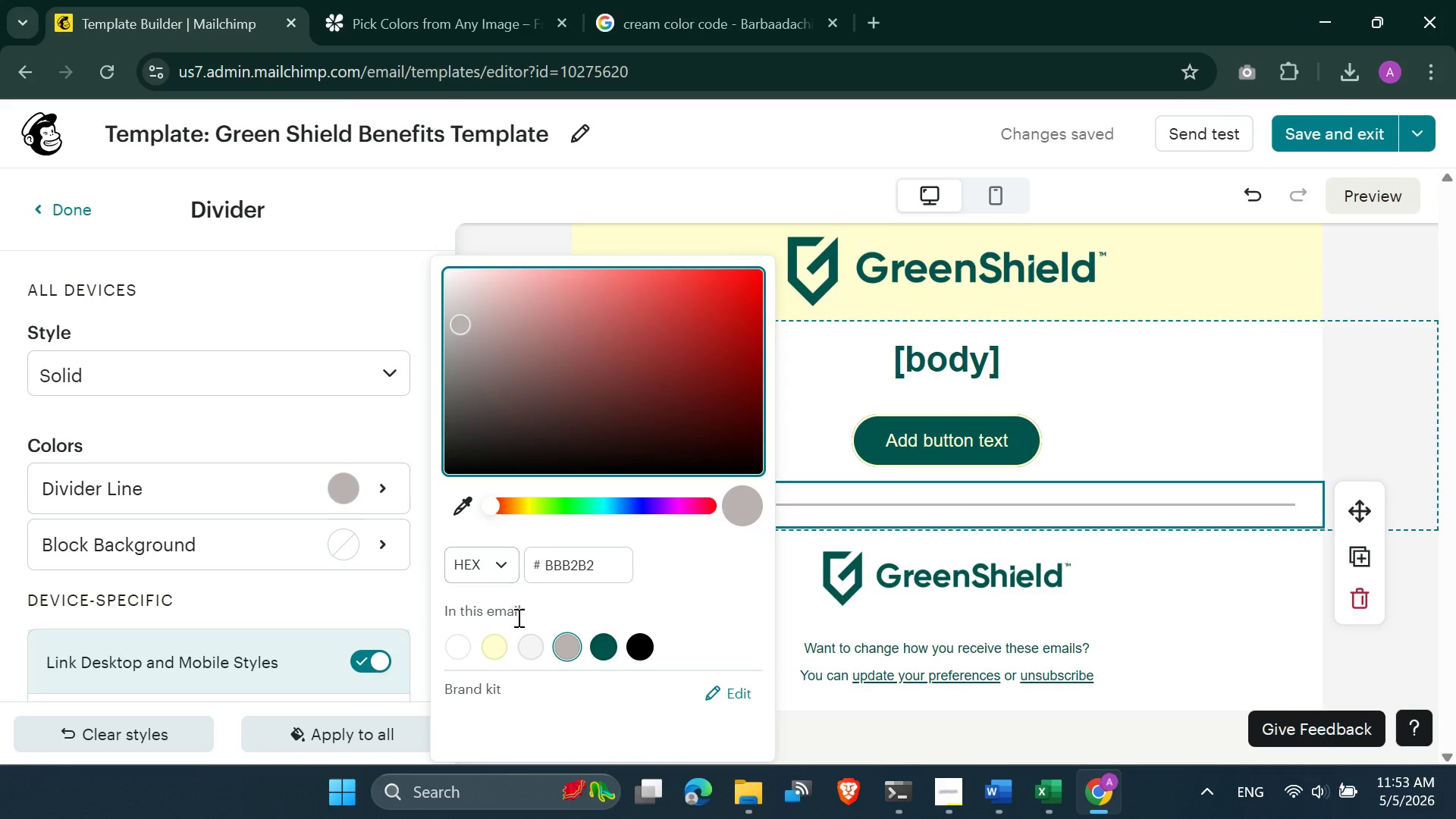 
left_click([537, 651])
 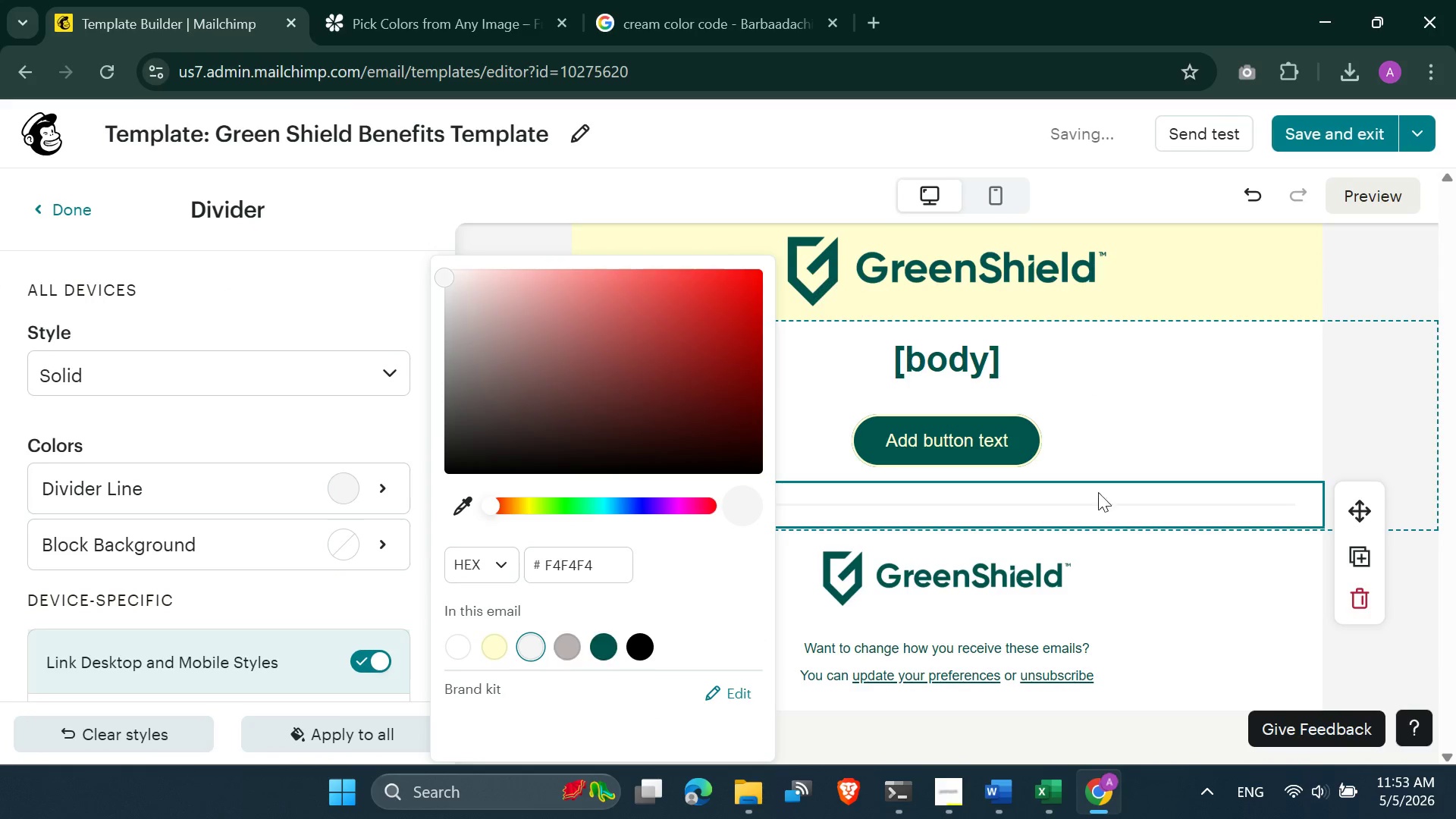 
left_click([1160, 388])
 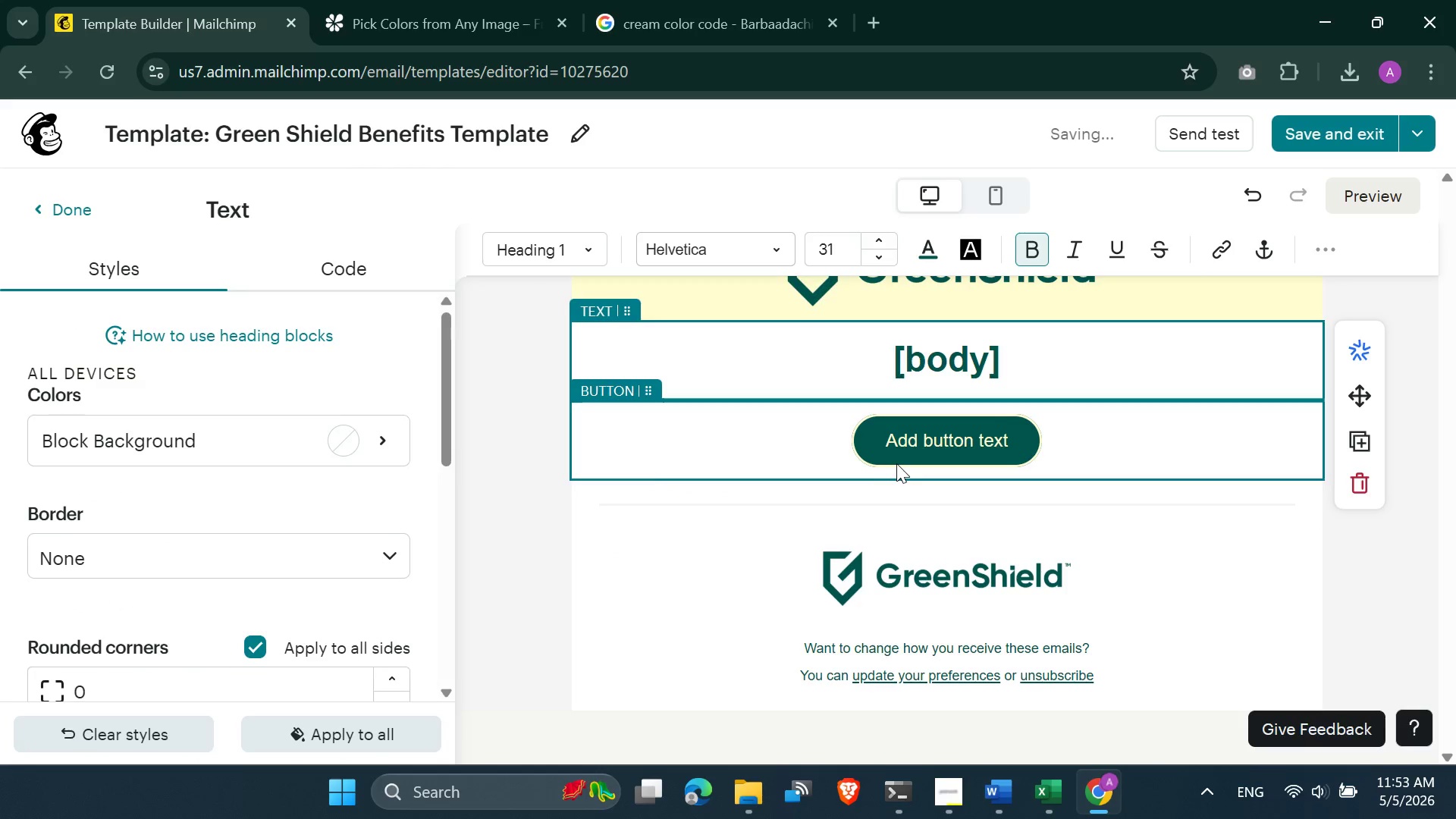 
left_click([533, 490])
 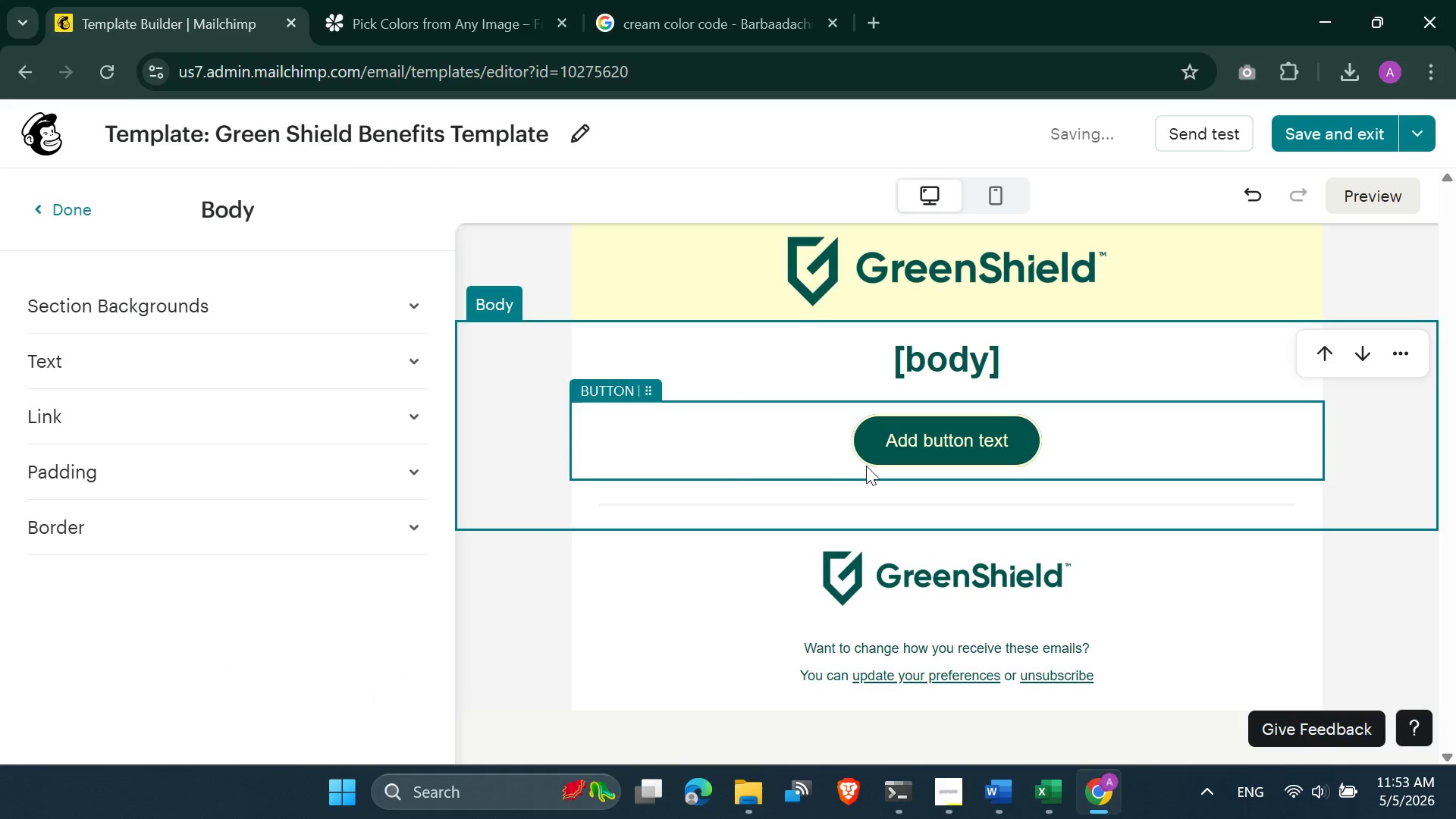 
left_click([864, 507])
 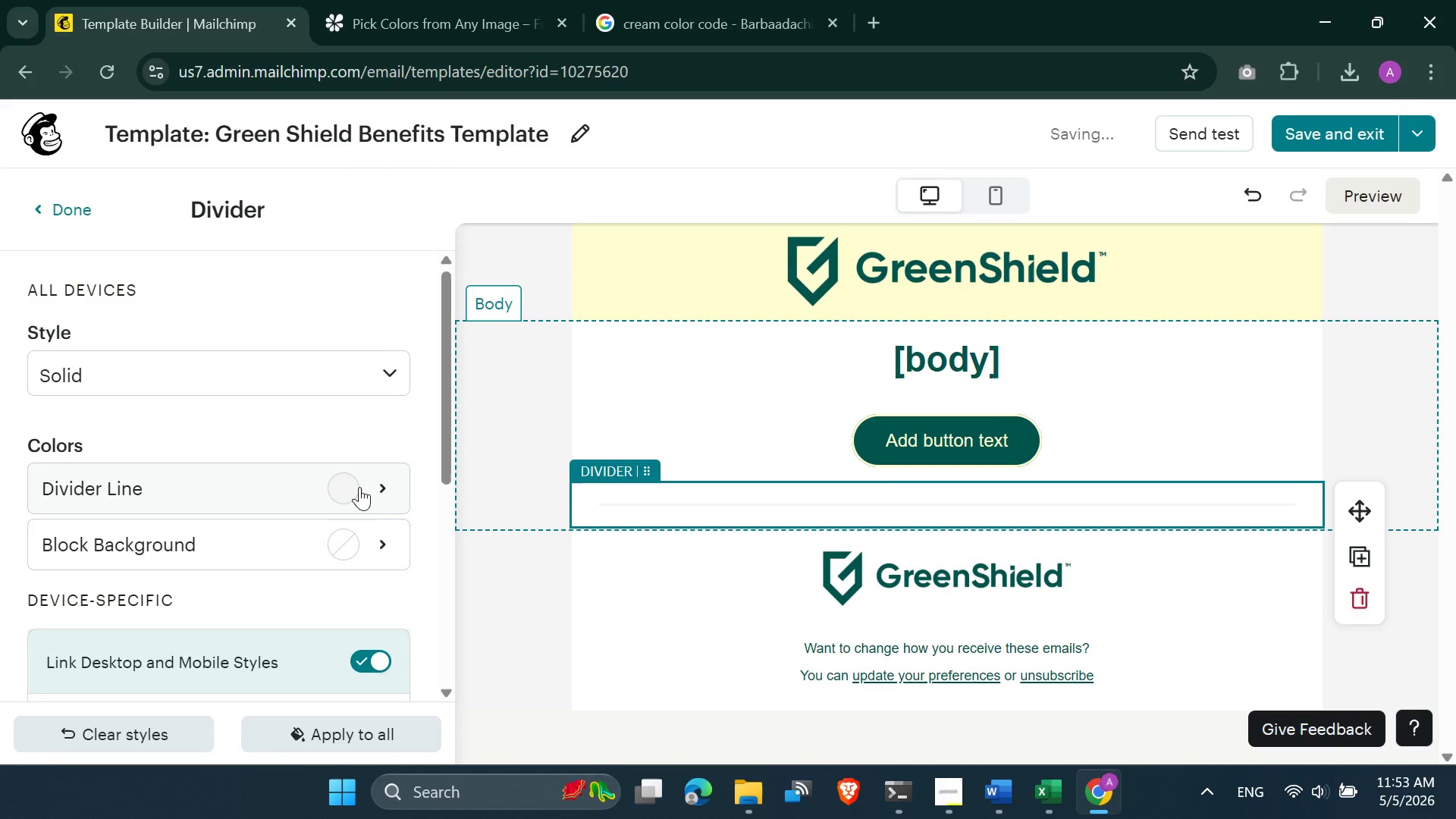 
left_click([353, 488])